 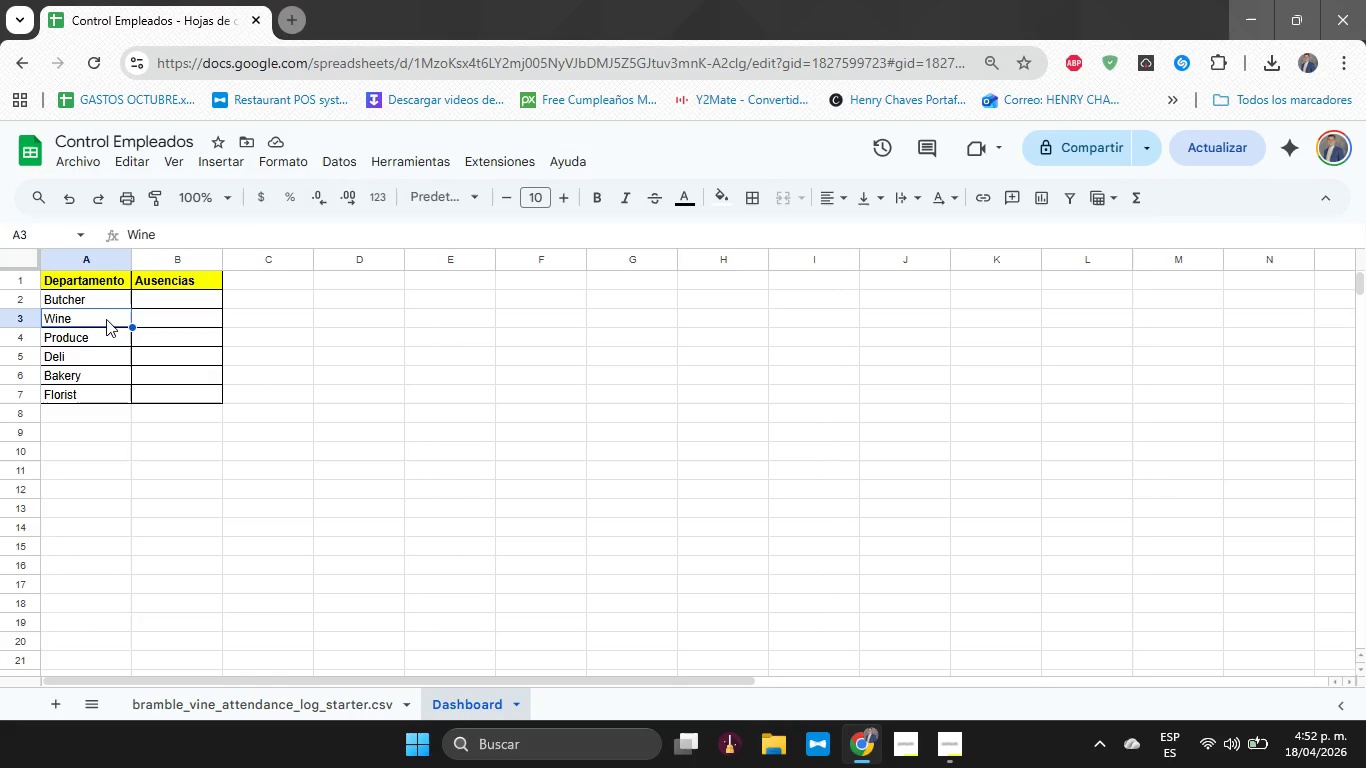 
left_click([105, 332])
 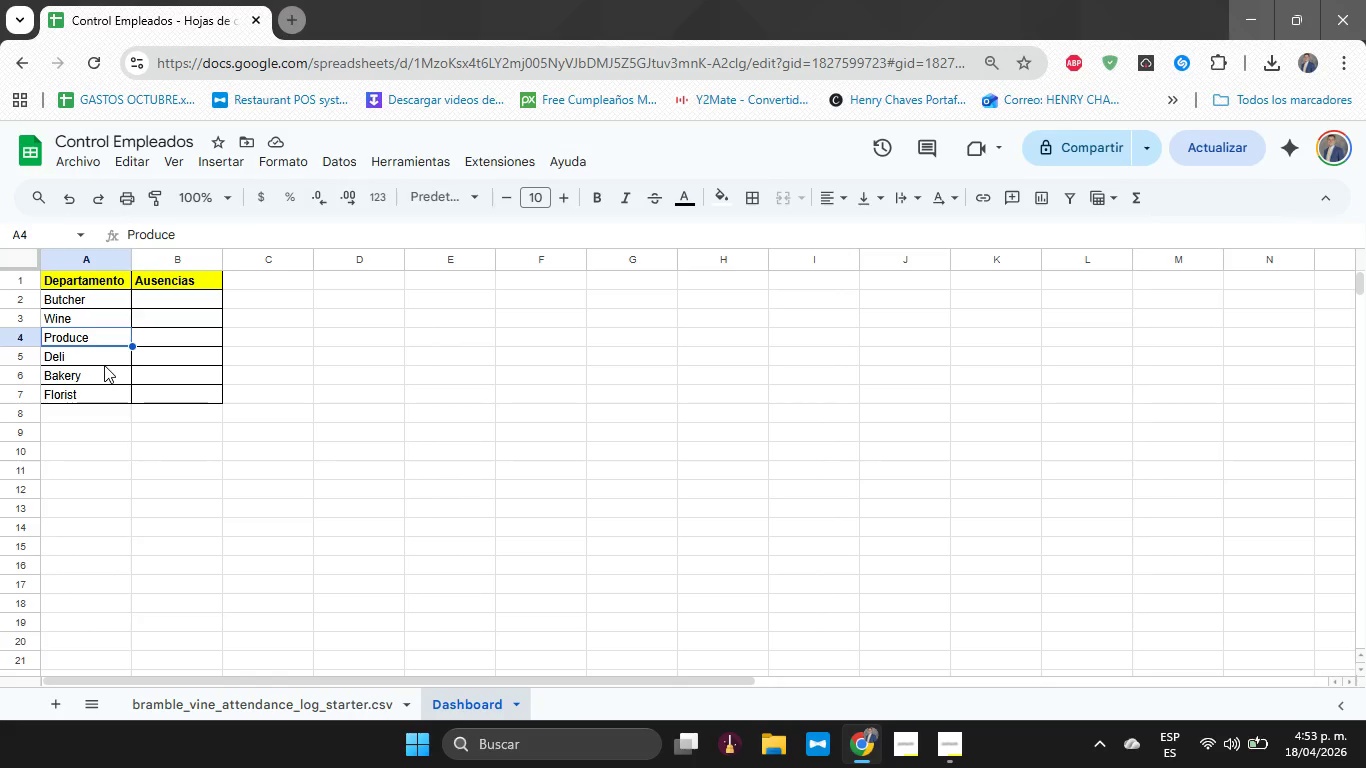 
wait(5.59)
 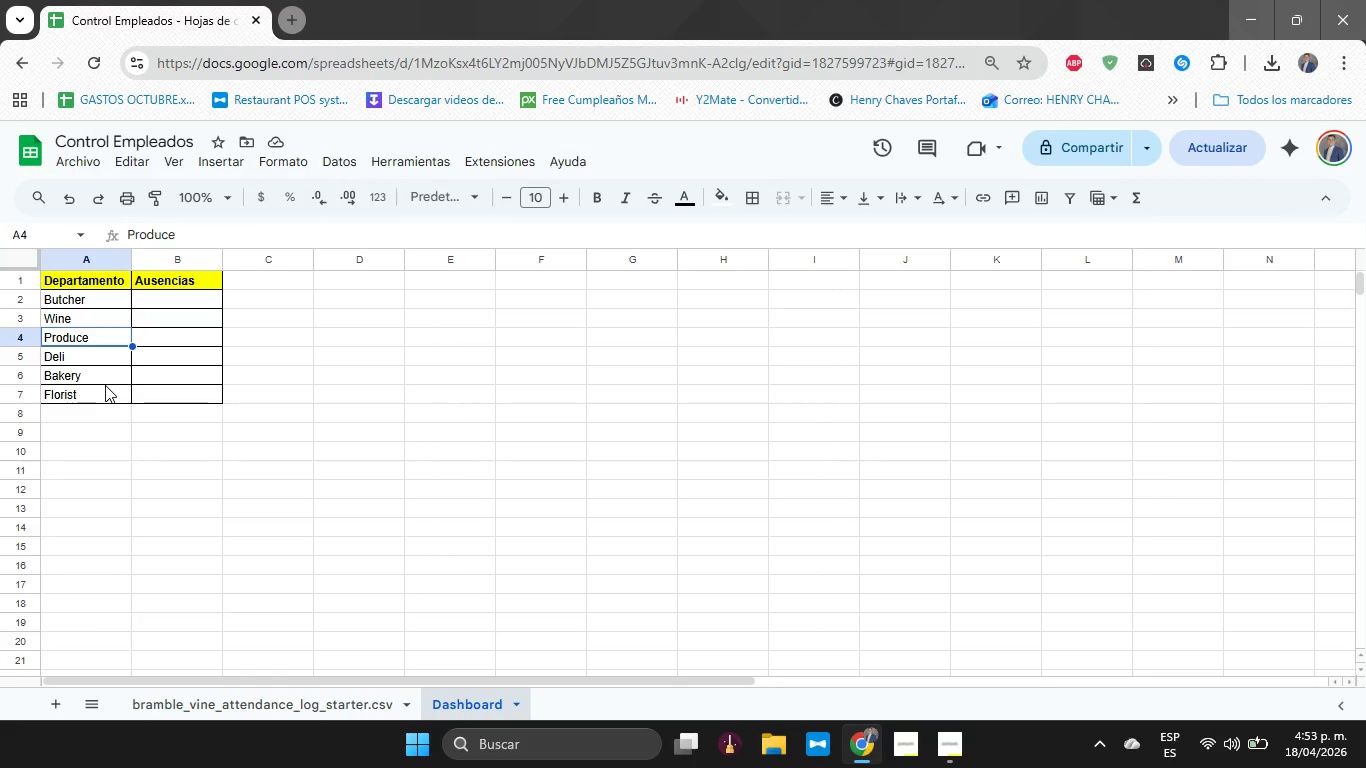 
left_click_drag(start_coordinate=[96, 296], to_coordinate=[84, 387])
 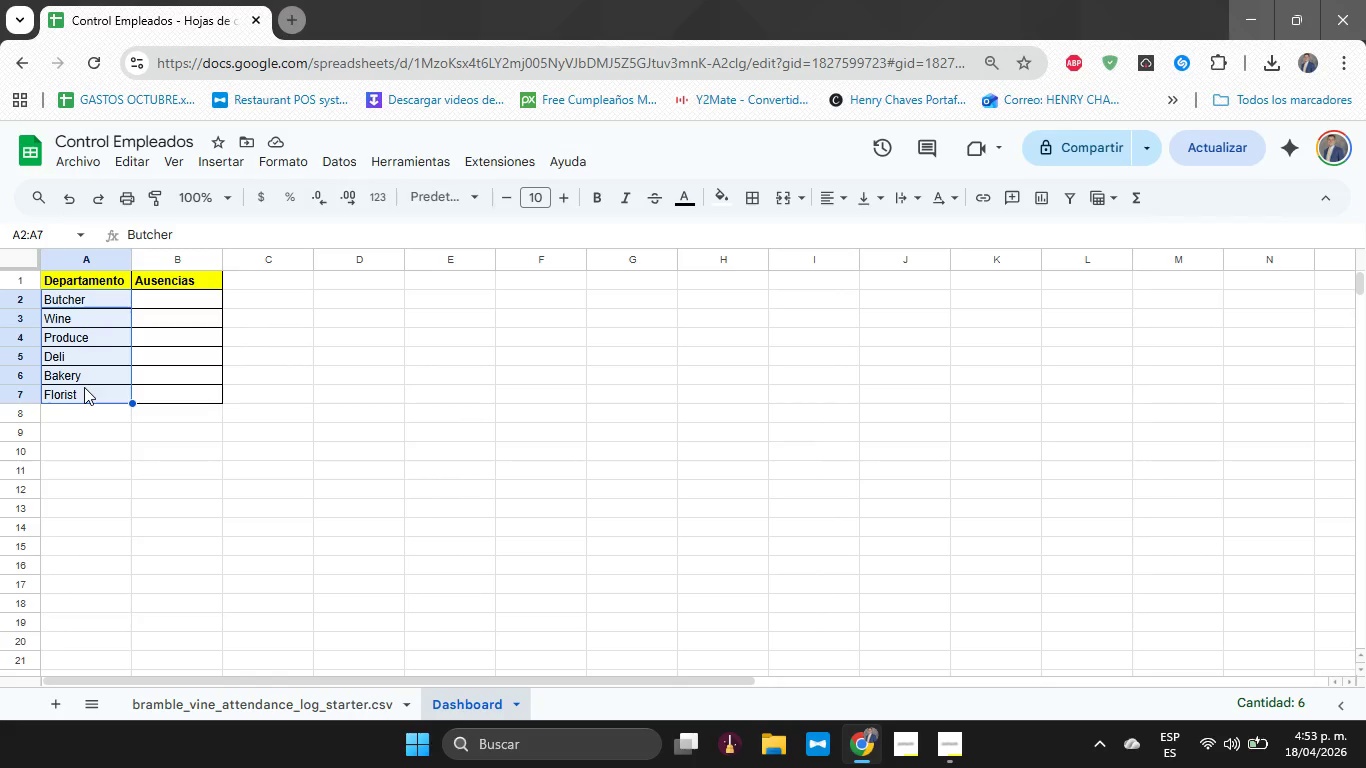 
left_click([84, 387])
 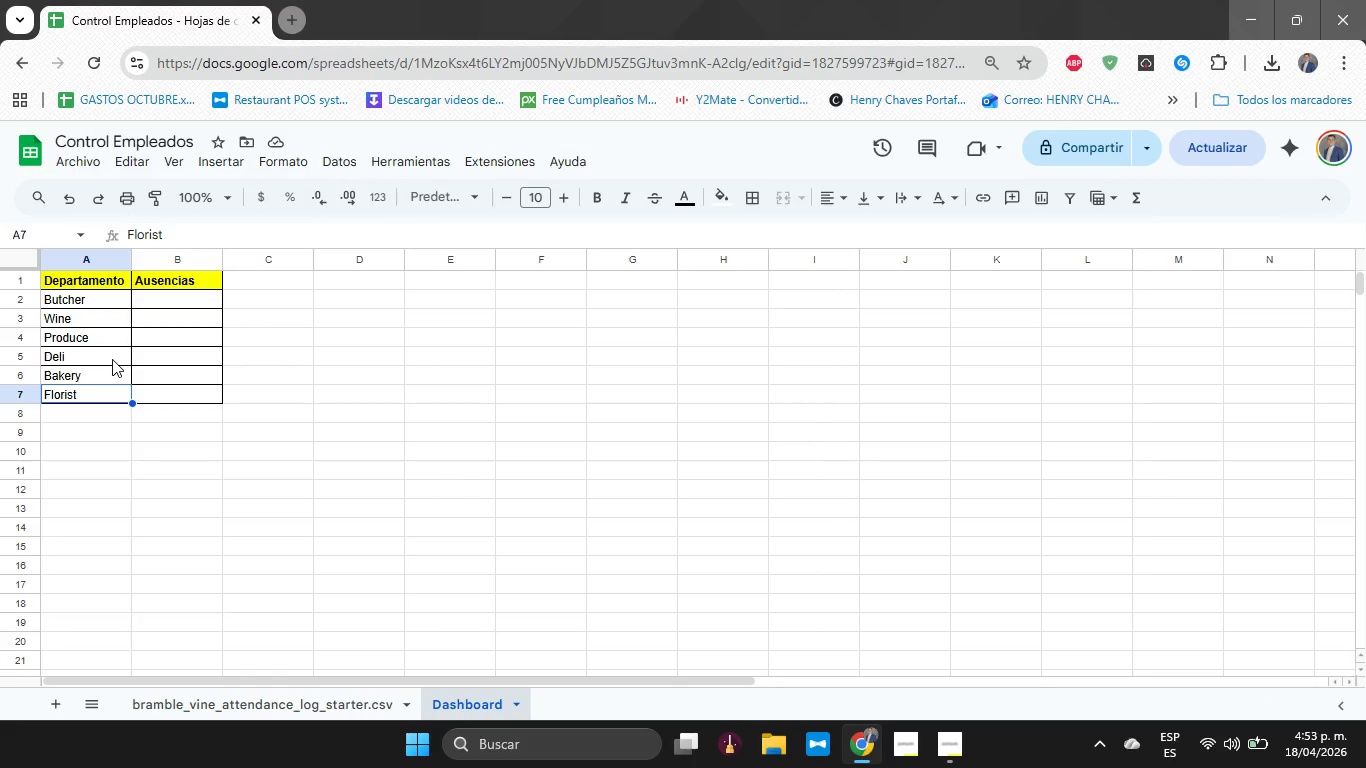 
left_click([112, 359])
 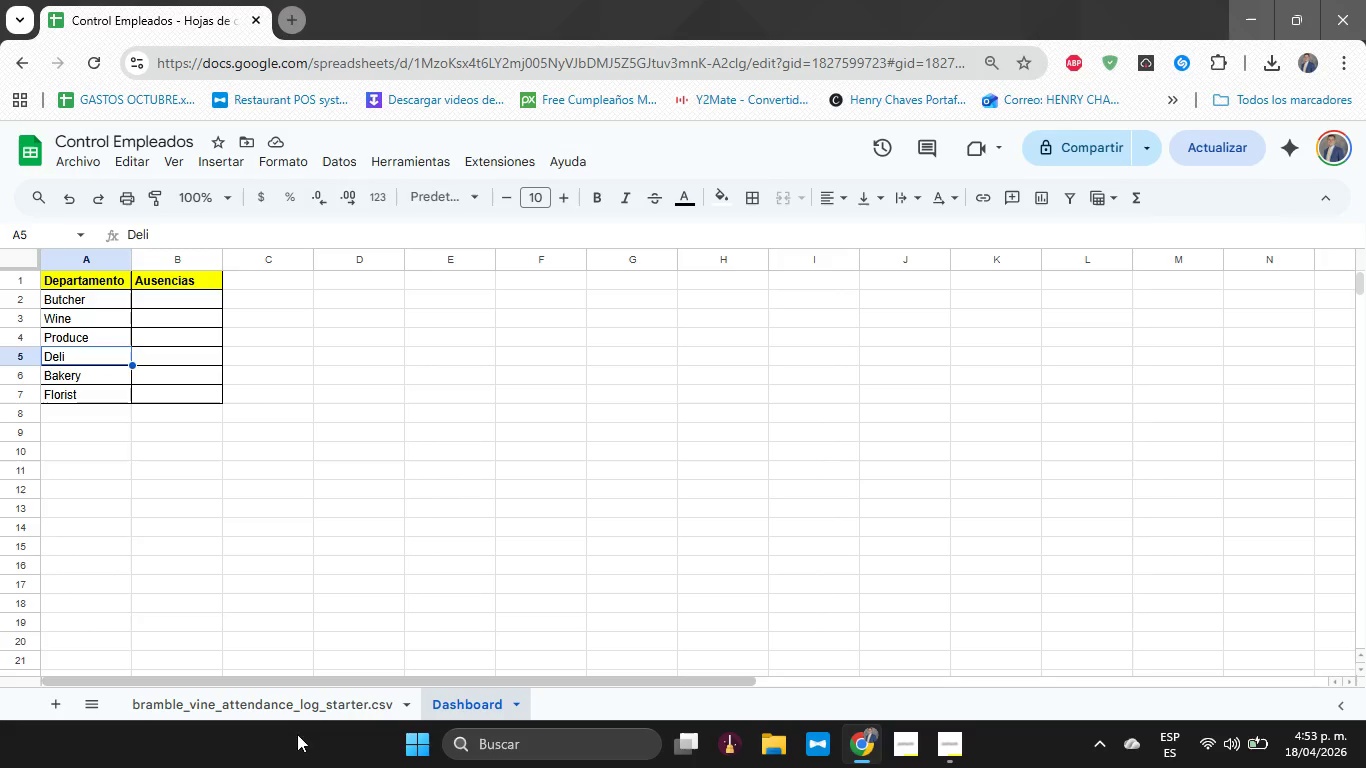 
wait(6.47)
 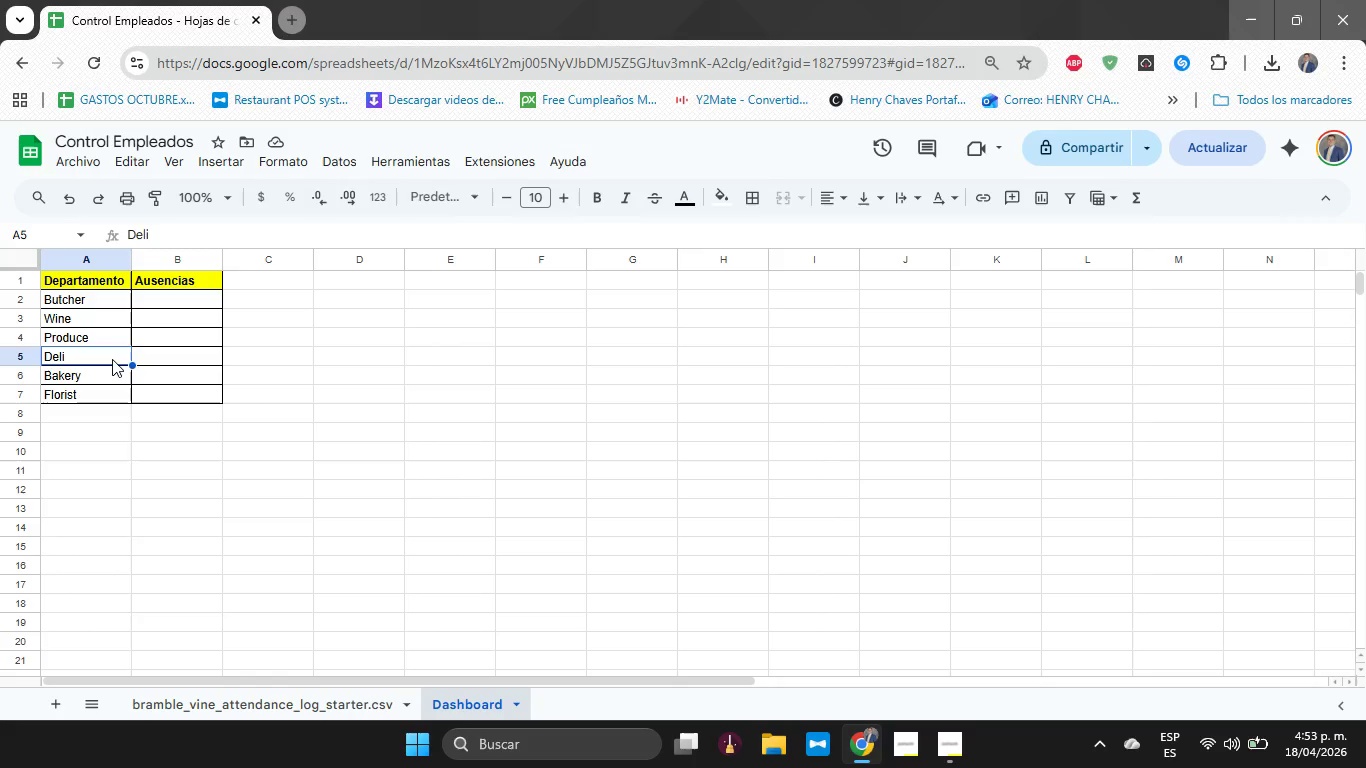 
left_click([92, 373])
 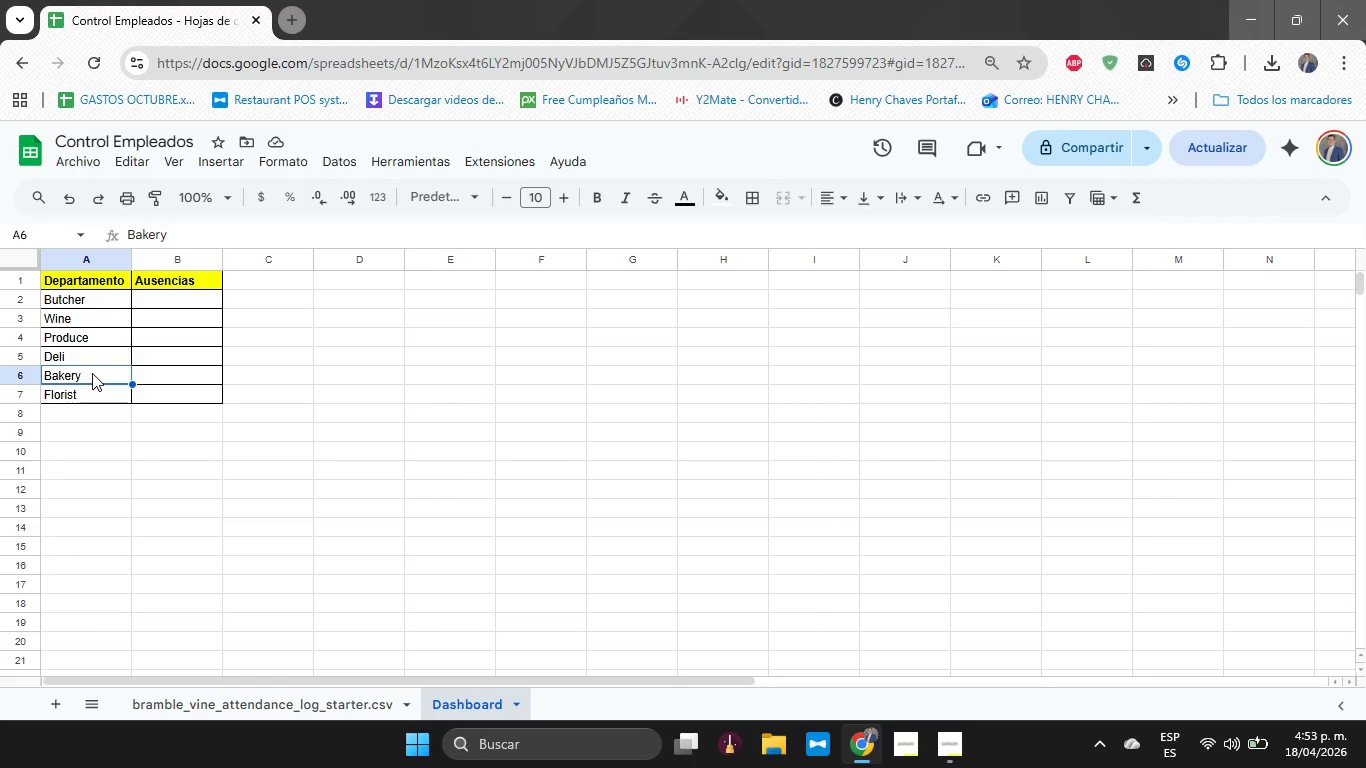 
key(ArrowUp)
 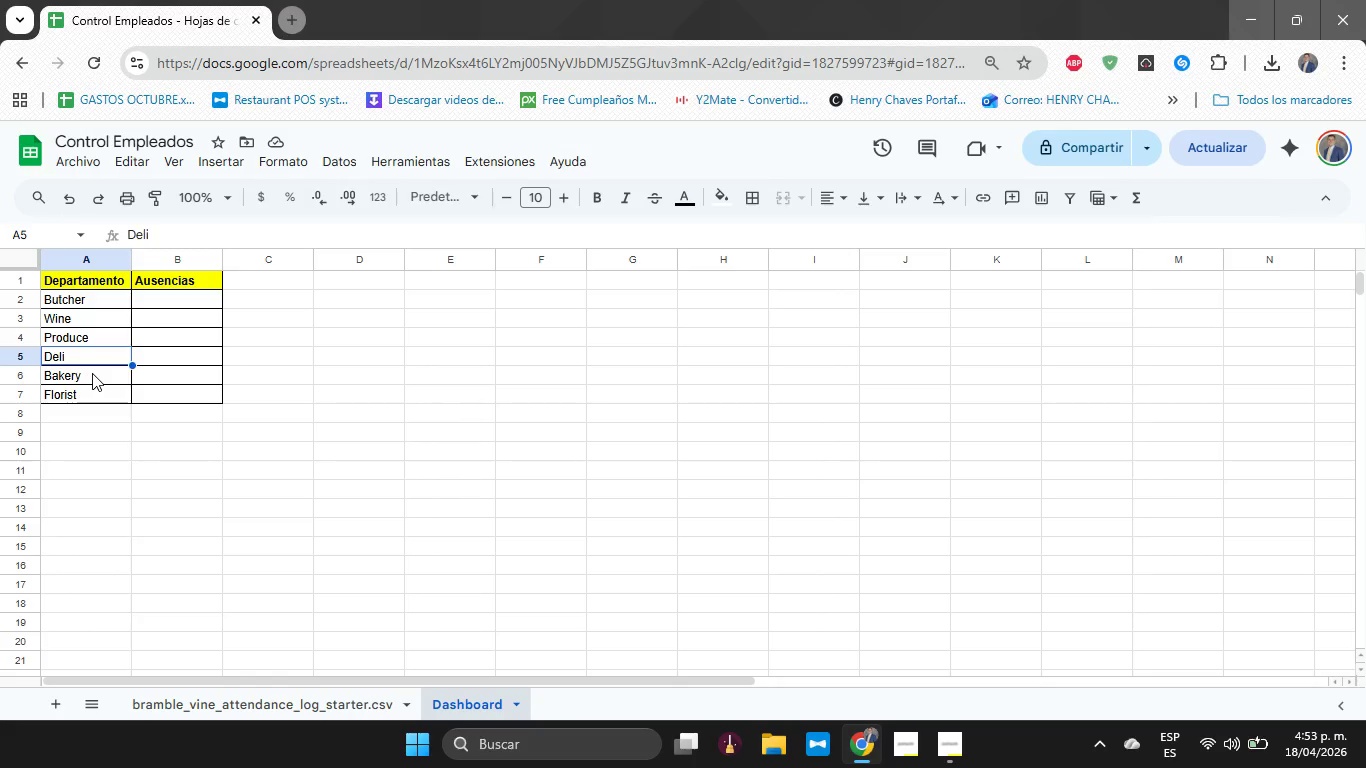 
key(ArrowDown)
 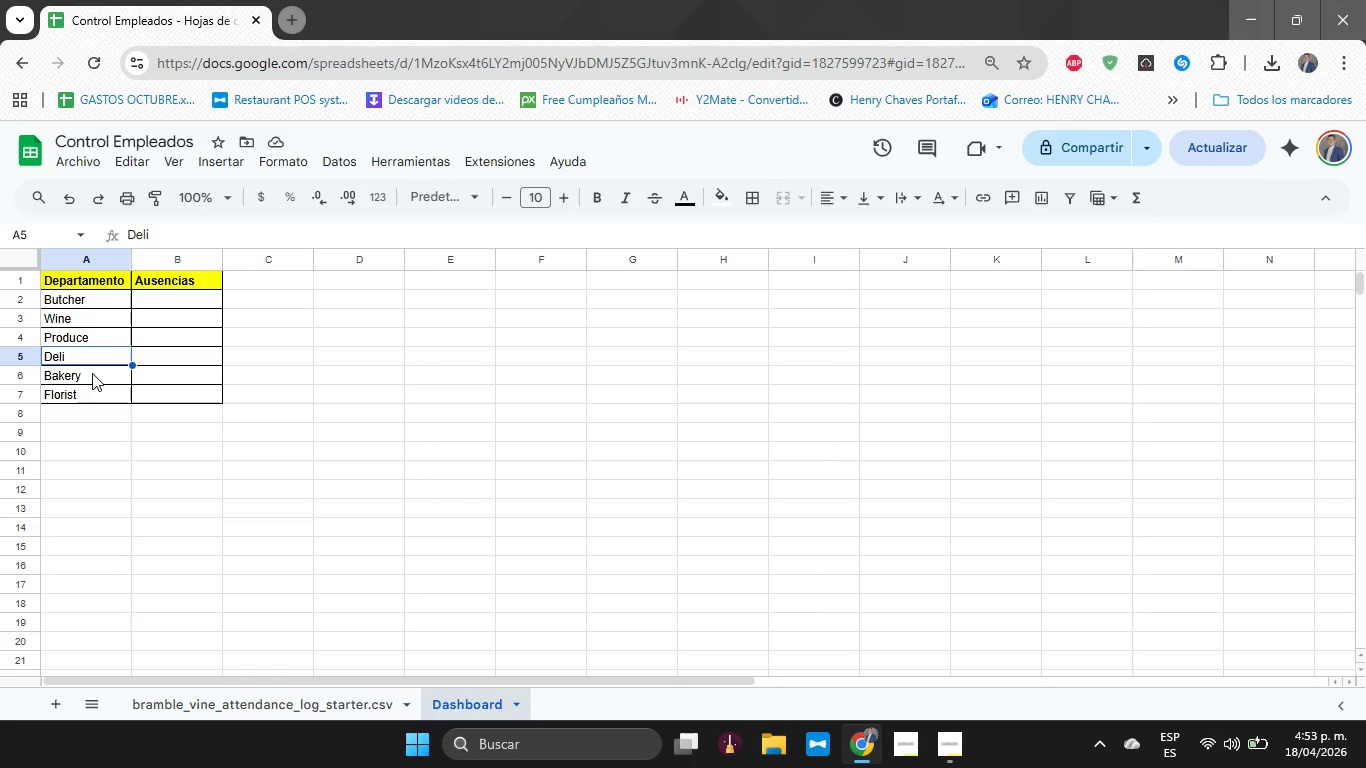 
key(ArrowUp)
 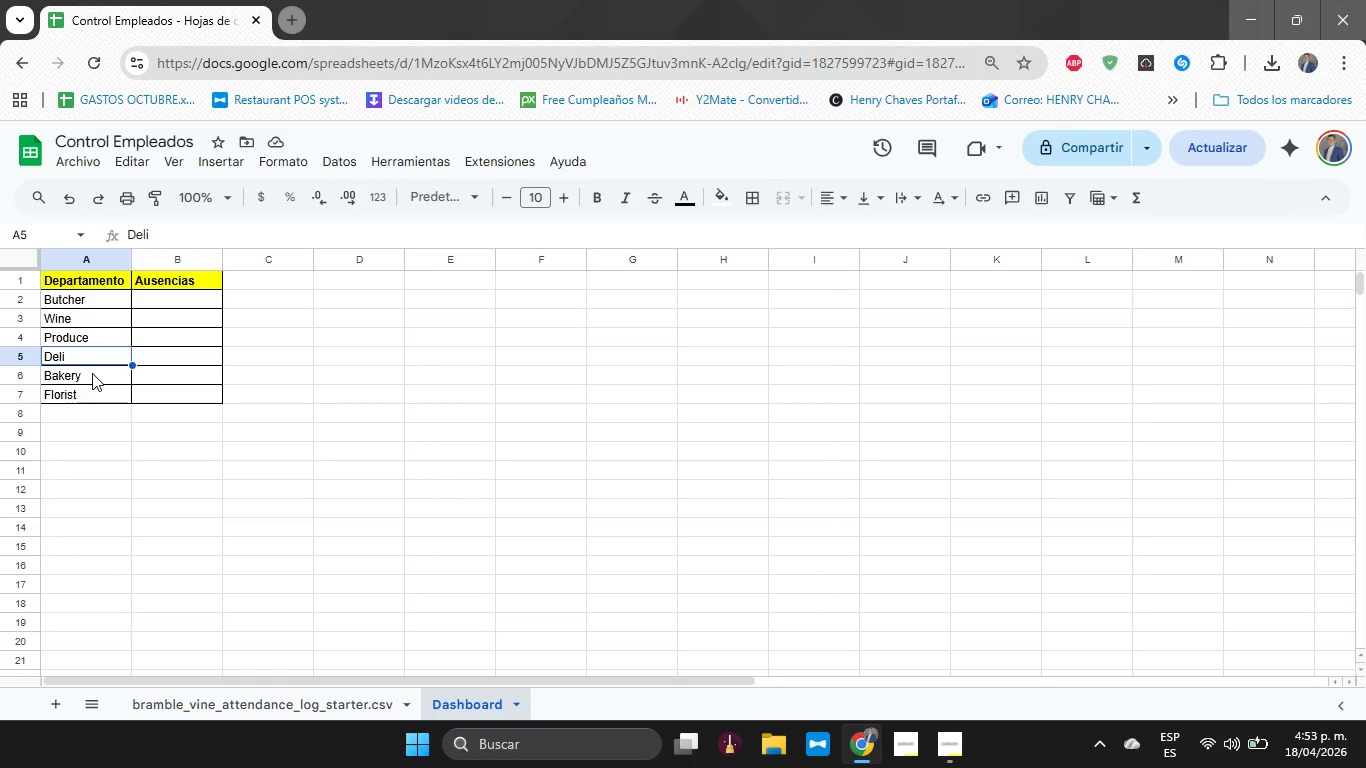 
key(ArrowDown)
 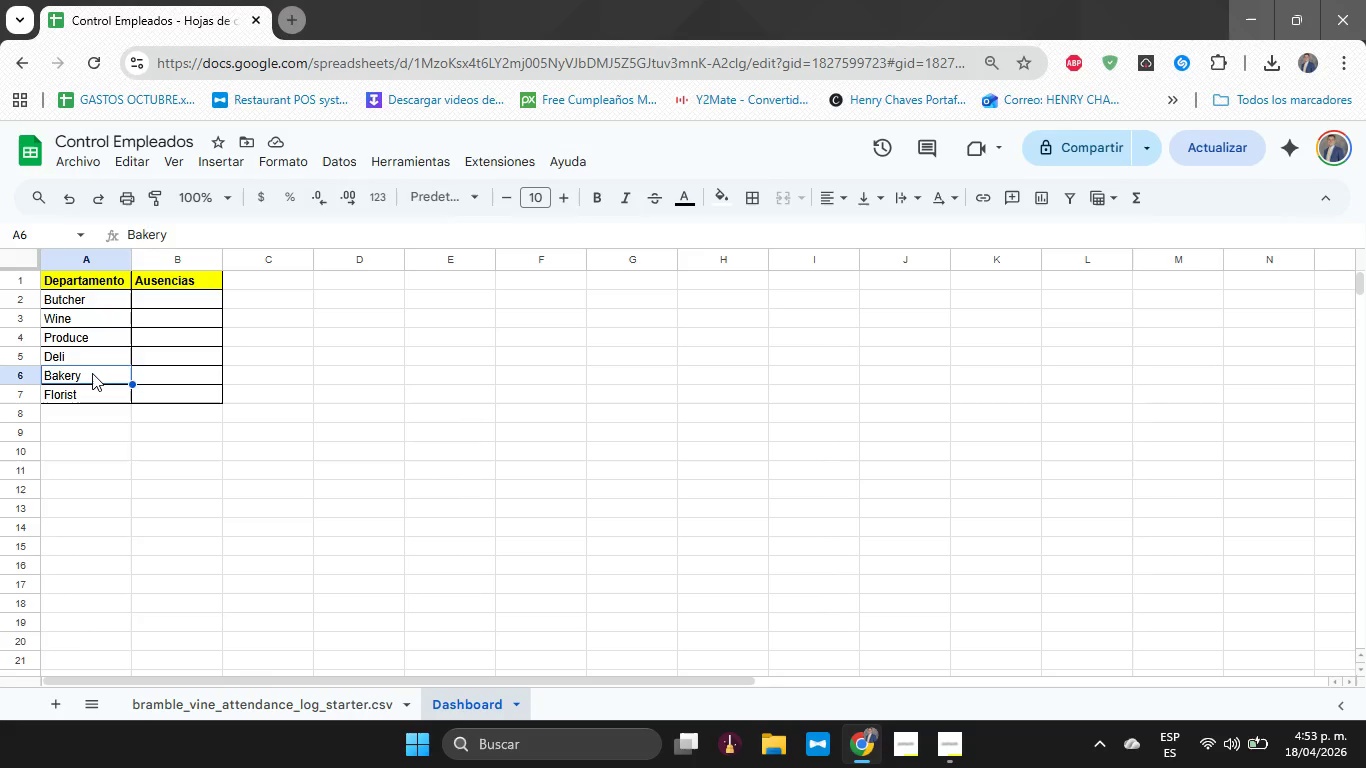 
key(ArrowUp)
 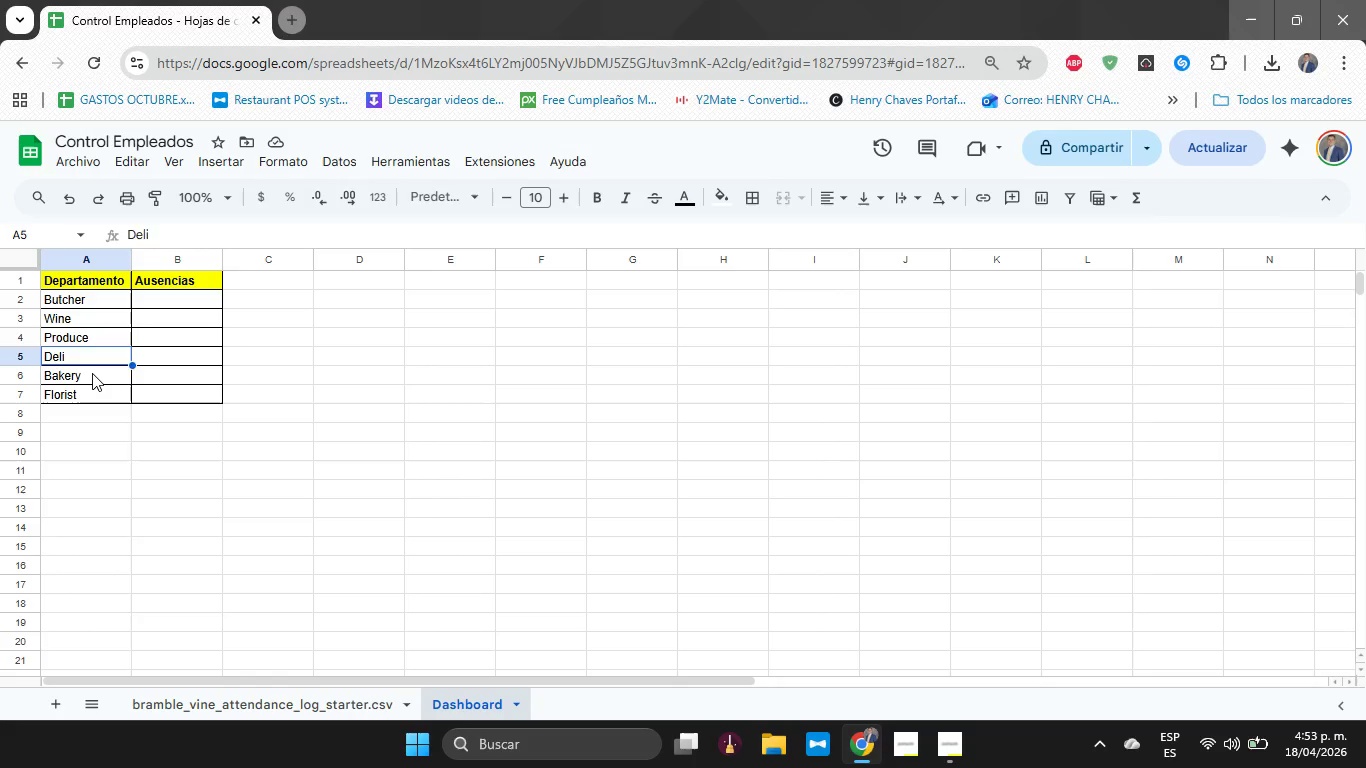 
key(ArrowUp)
 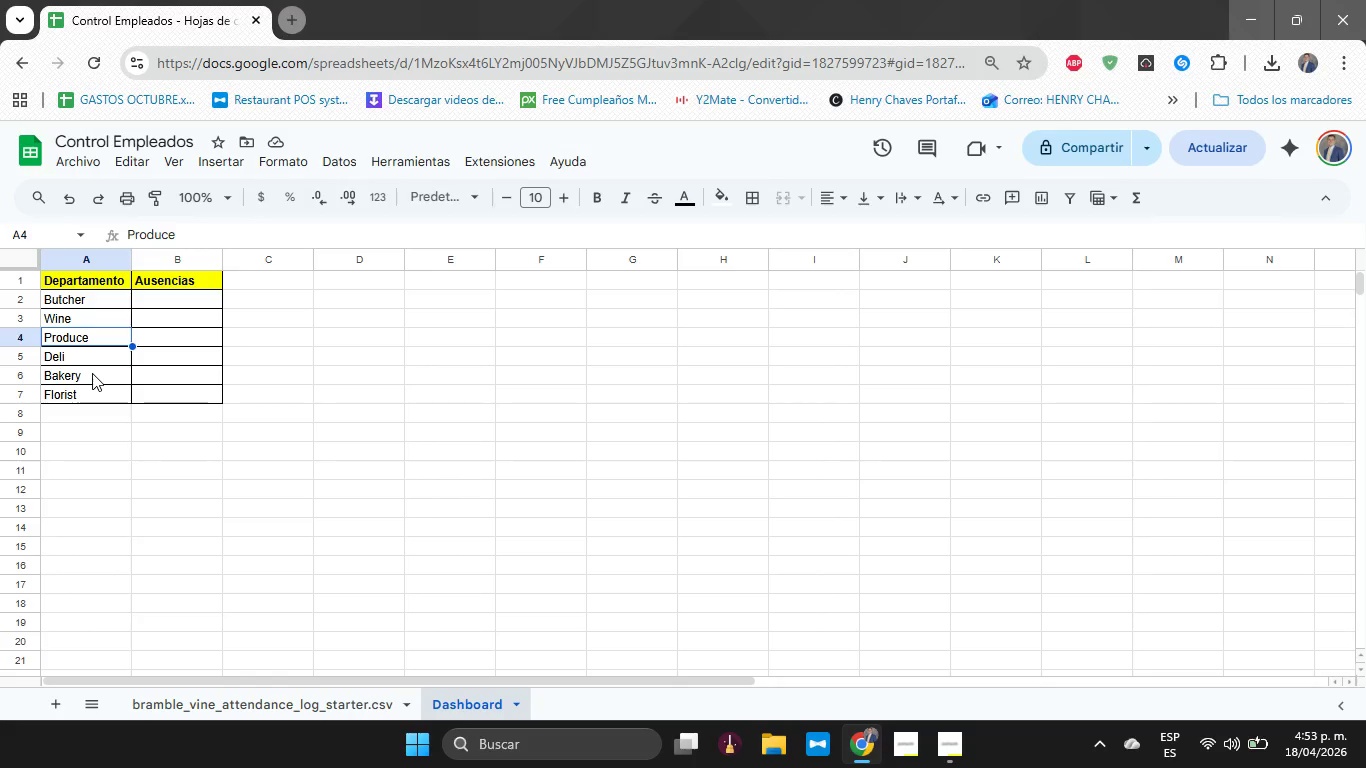 
key(ArrowDown)
 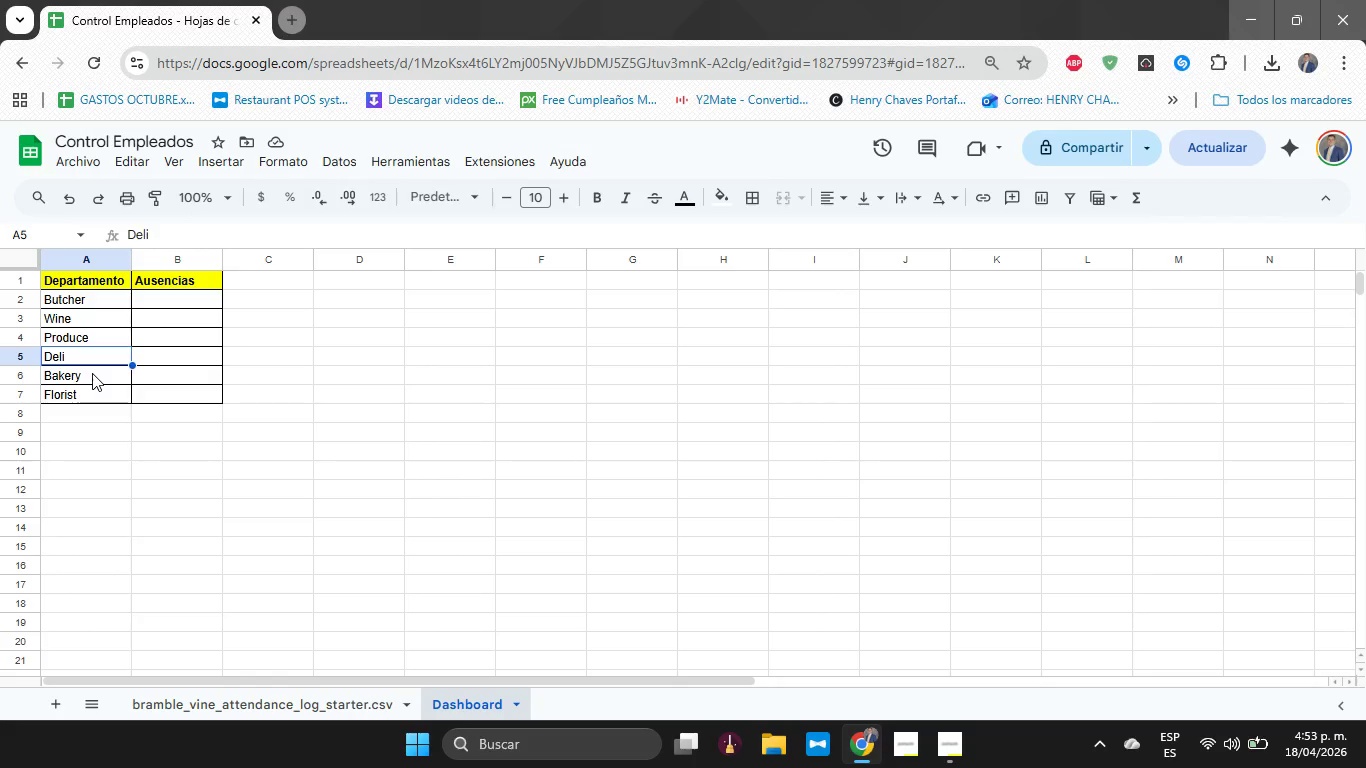 
key(ArrowUp)
 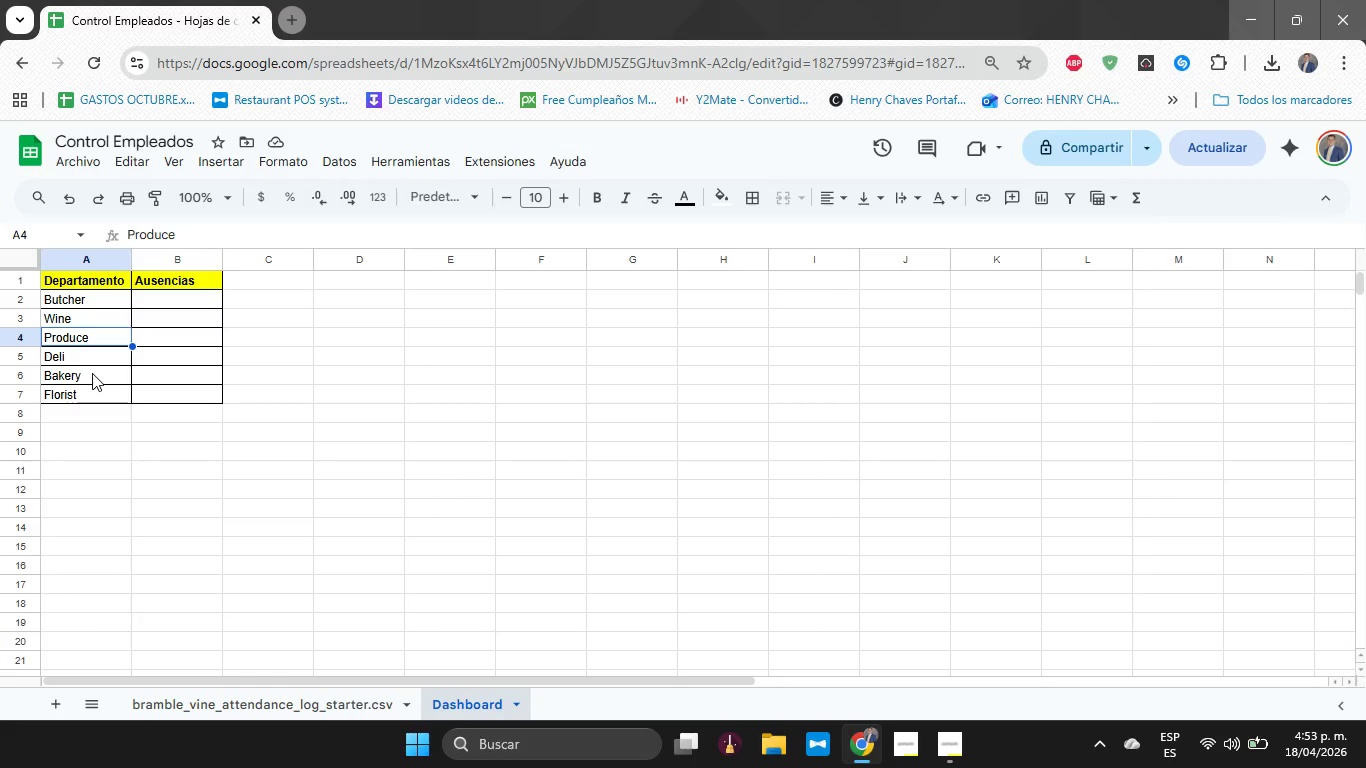 
key(ArrowUp)
 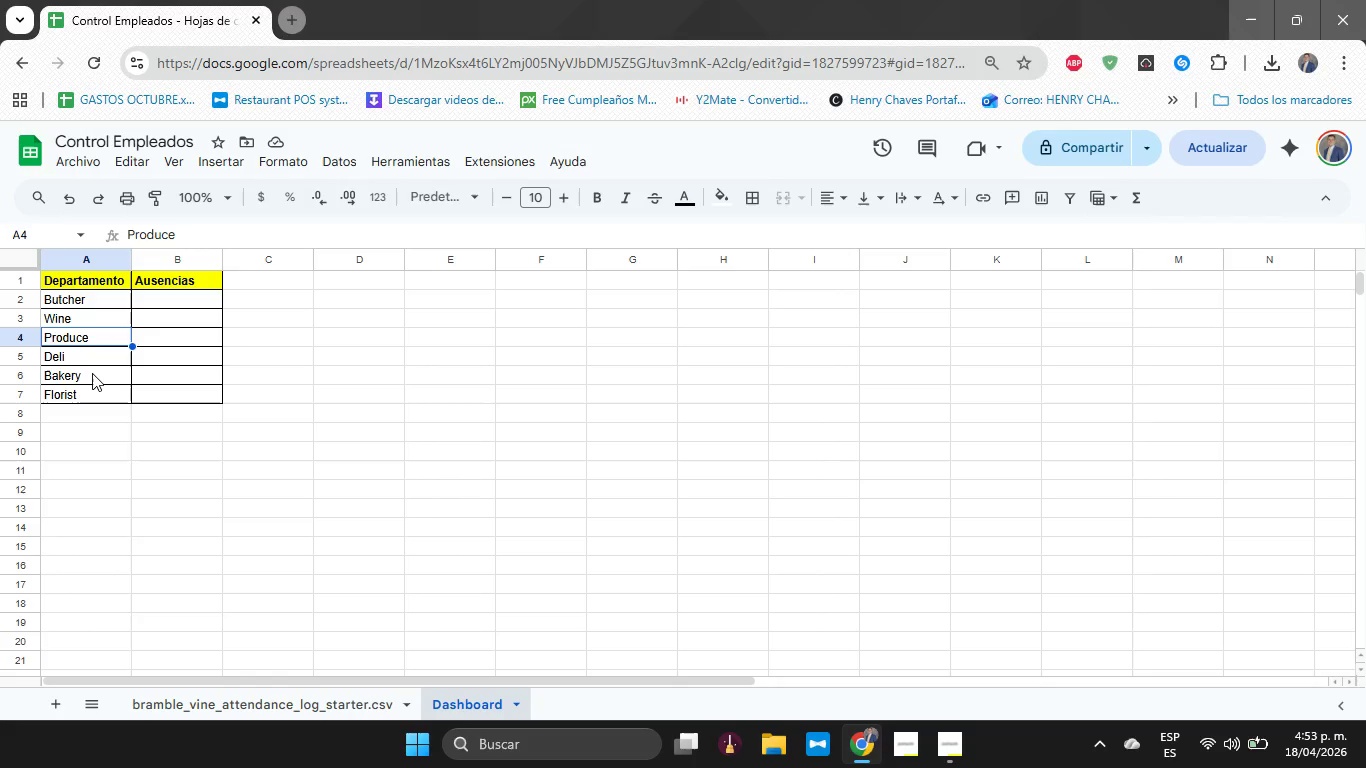 
key(ArrowDown)
 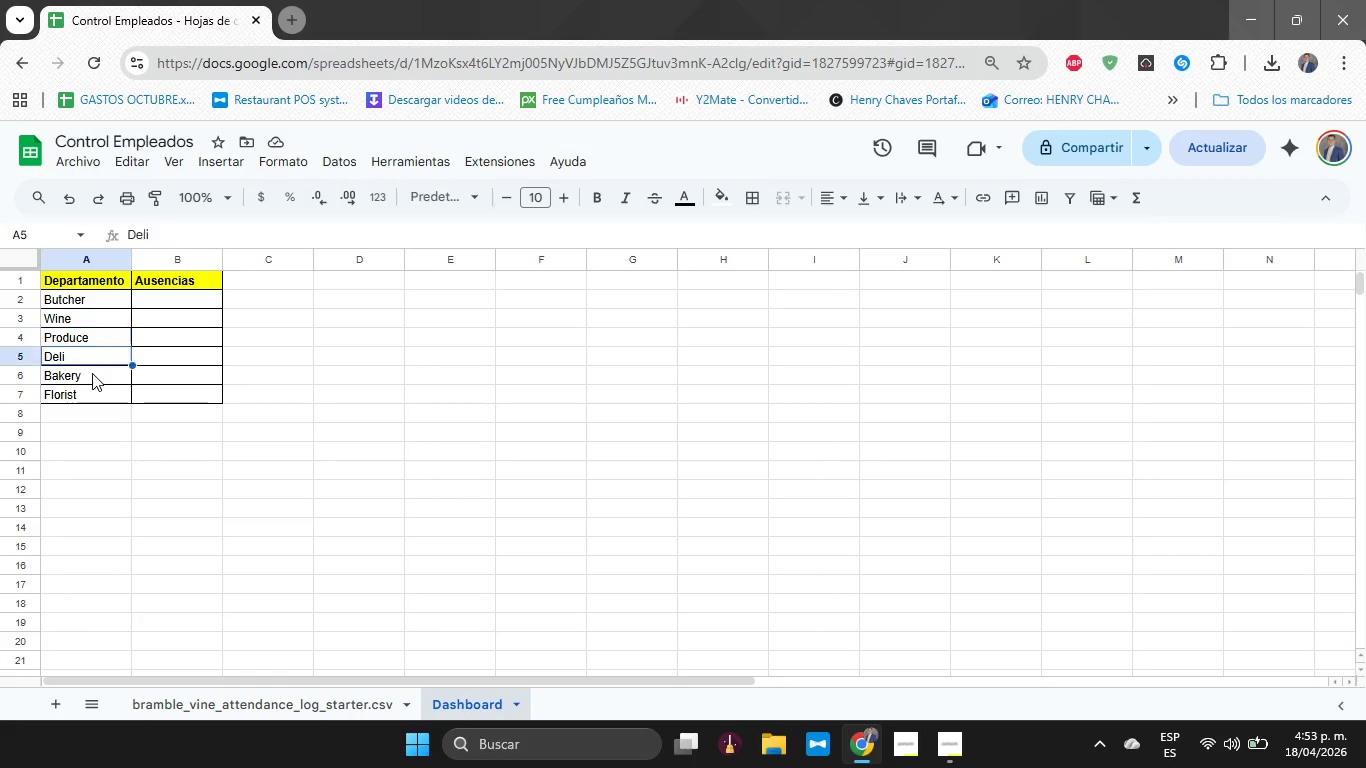 
key(ArrowDown)
 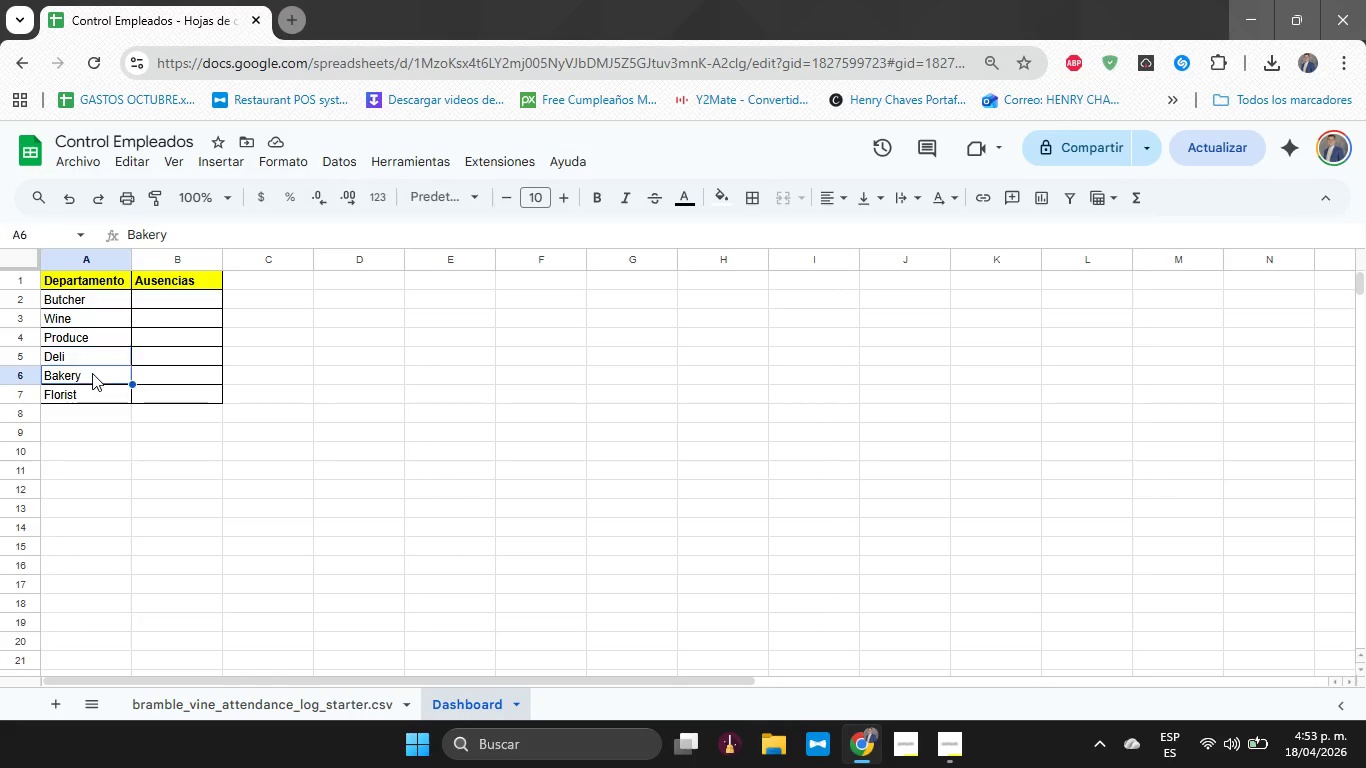 
key(ArrowDown)
 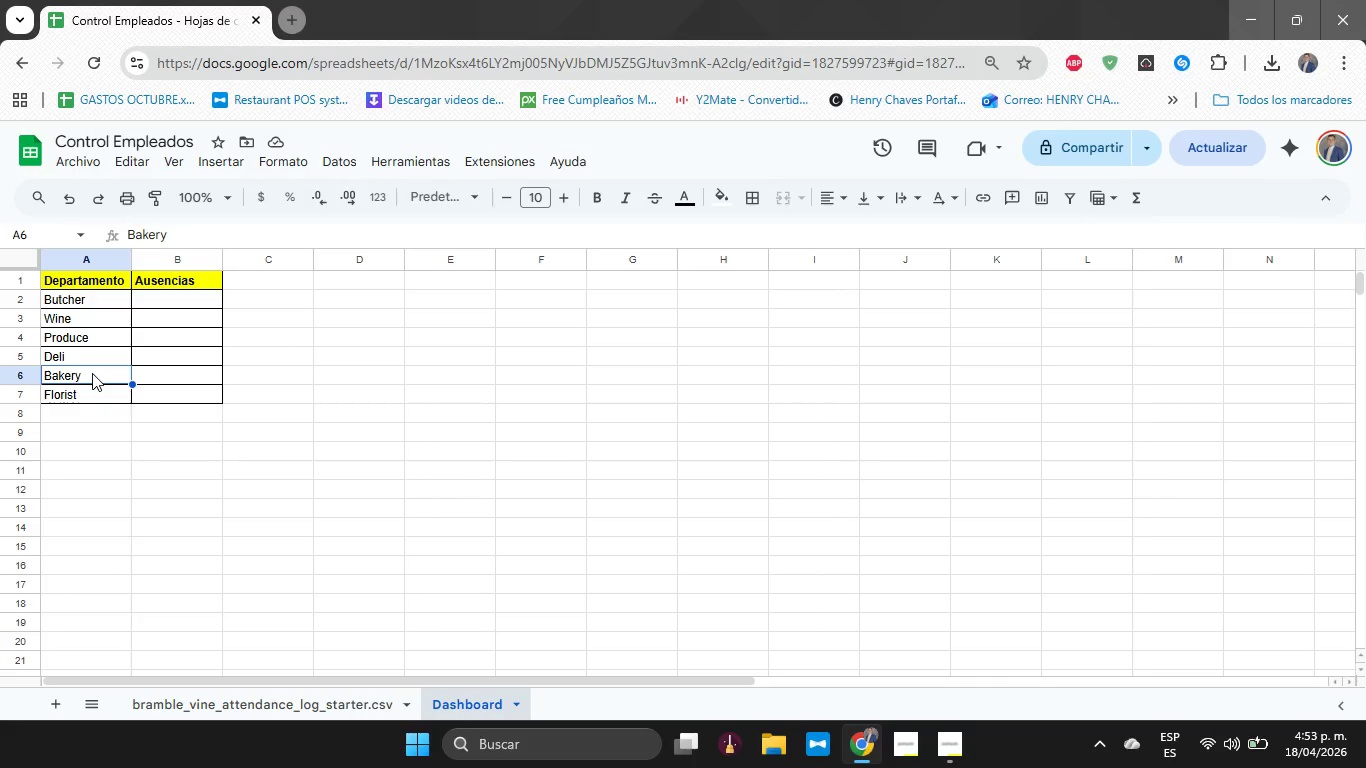 
key(ArrowDown)
 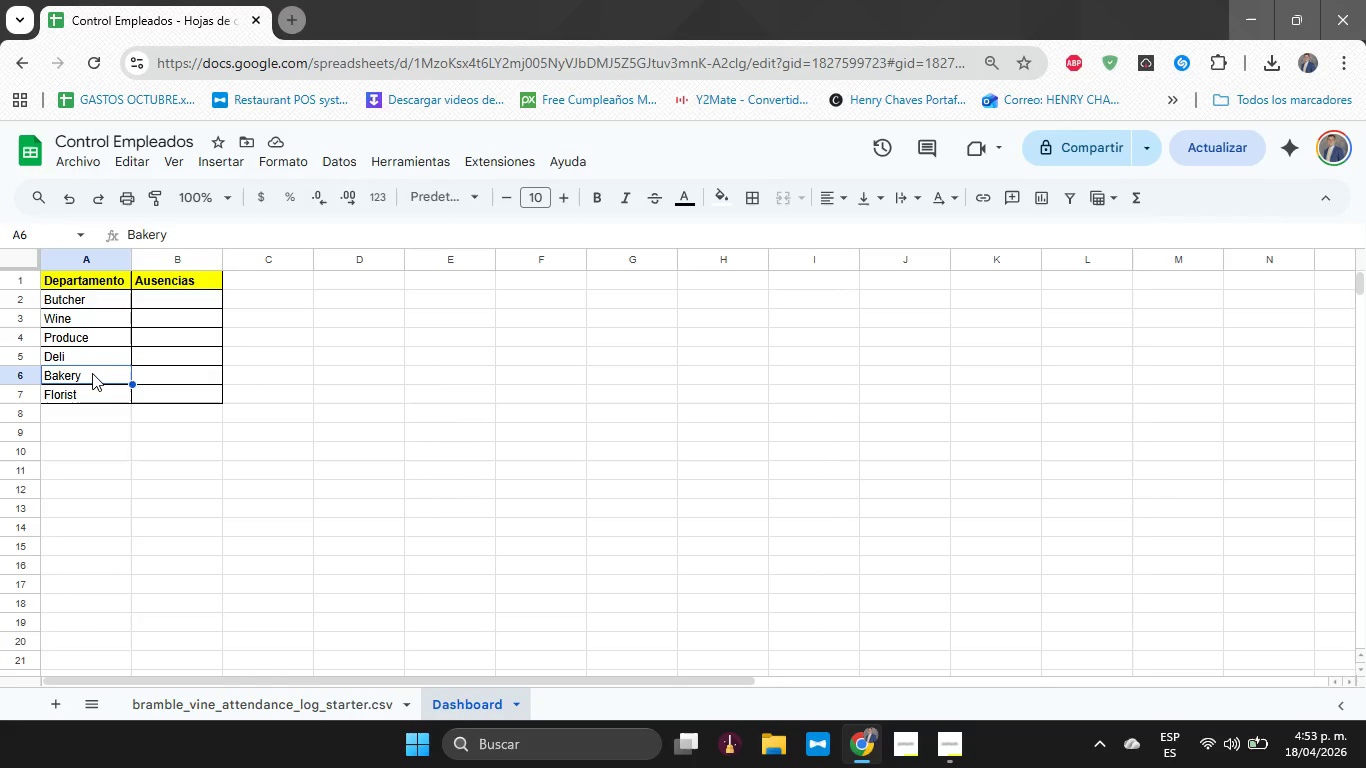 
key(ArrowUp)
 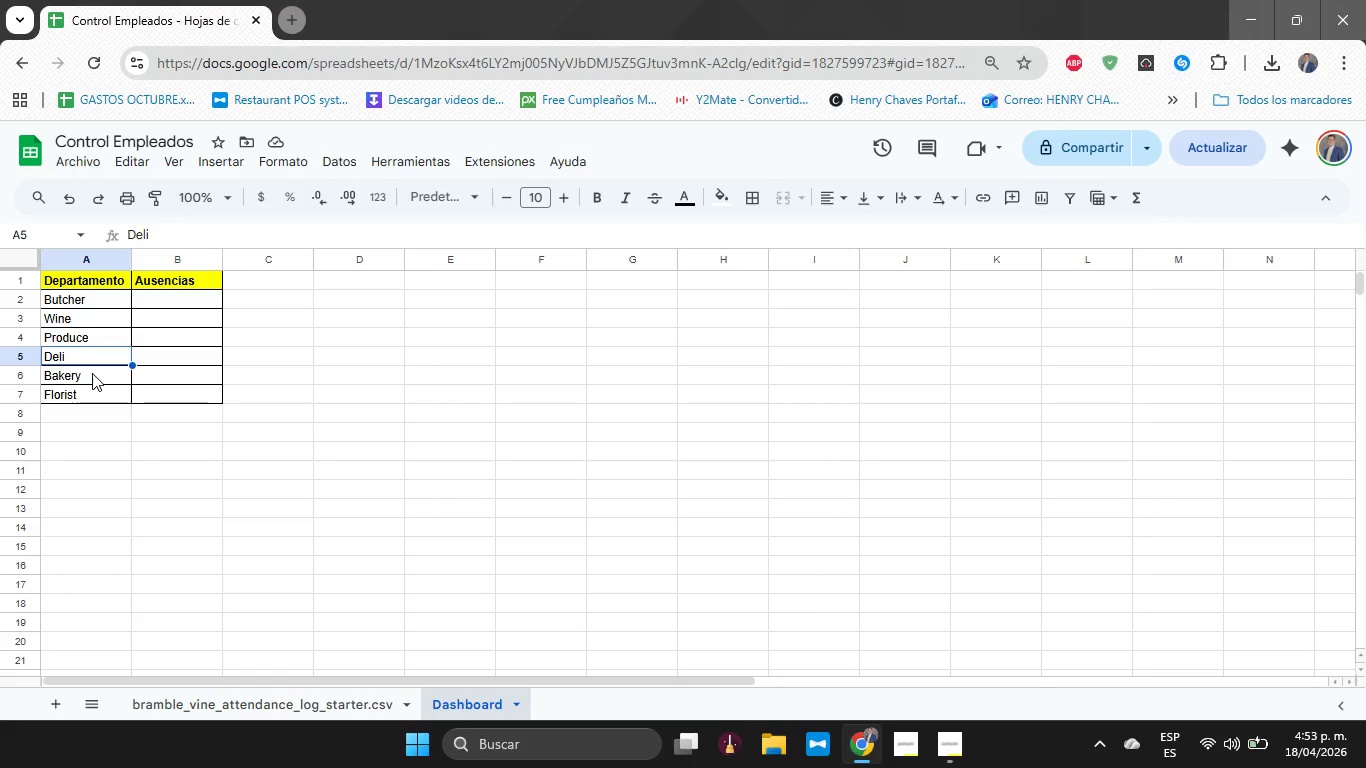 
key(ArrowUp)
 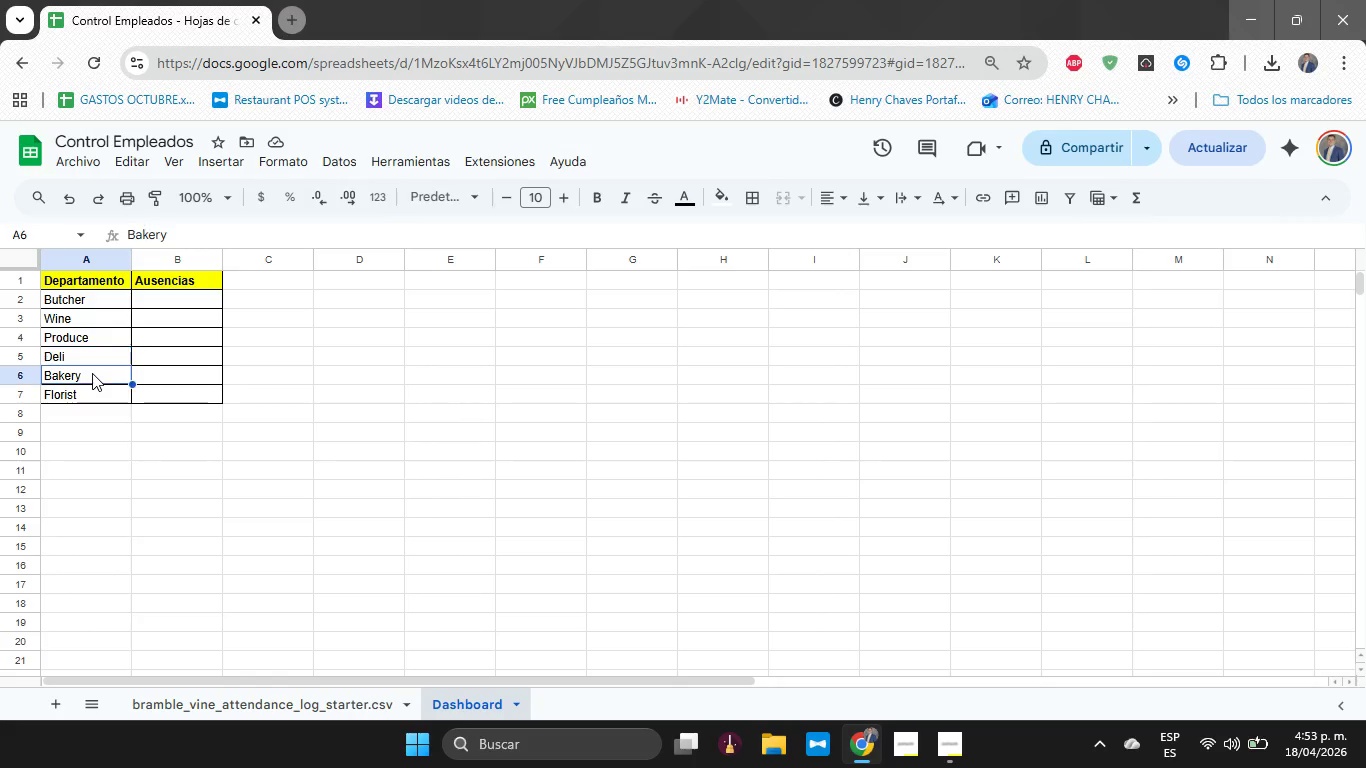 
key(ArrowDown)
 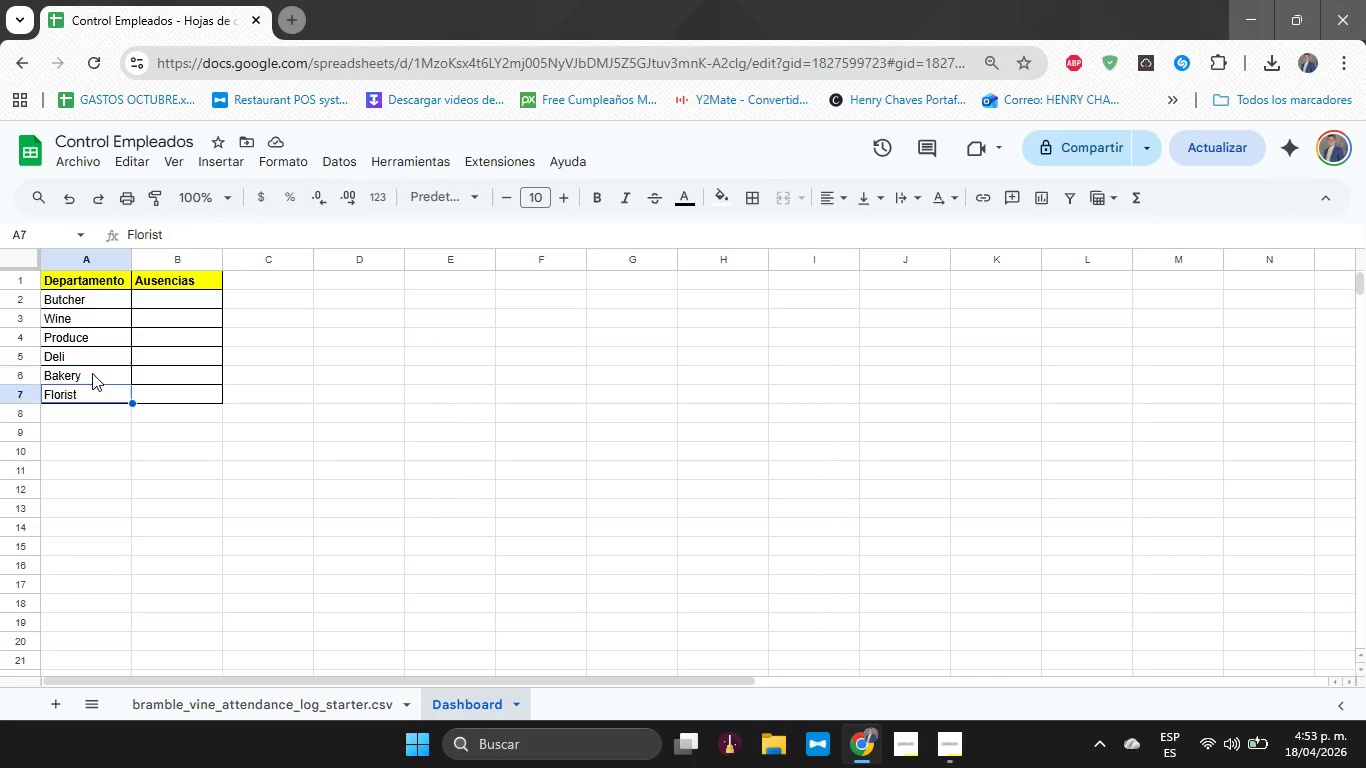 
key(ArrowDown)
 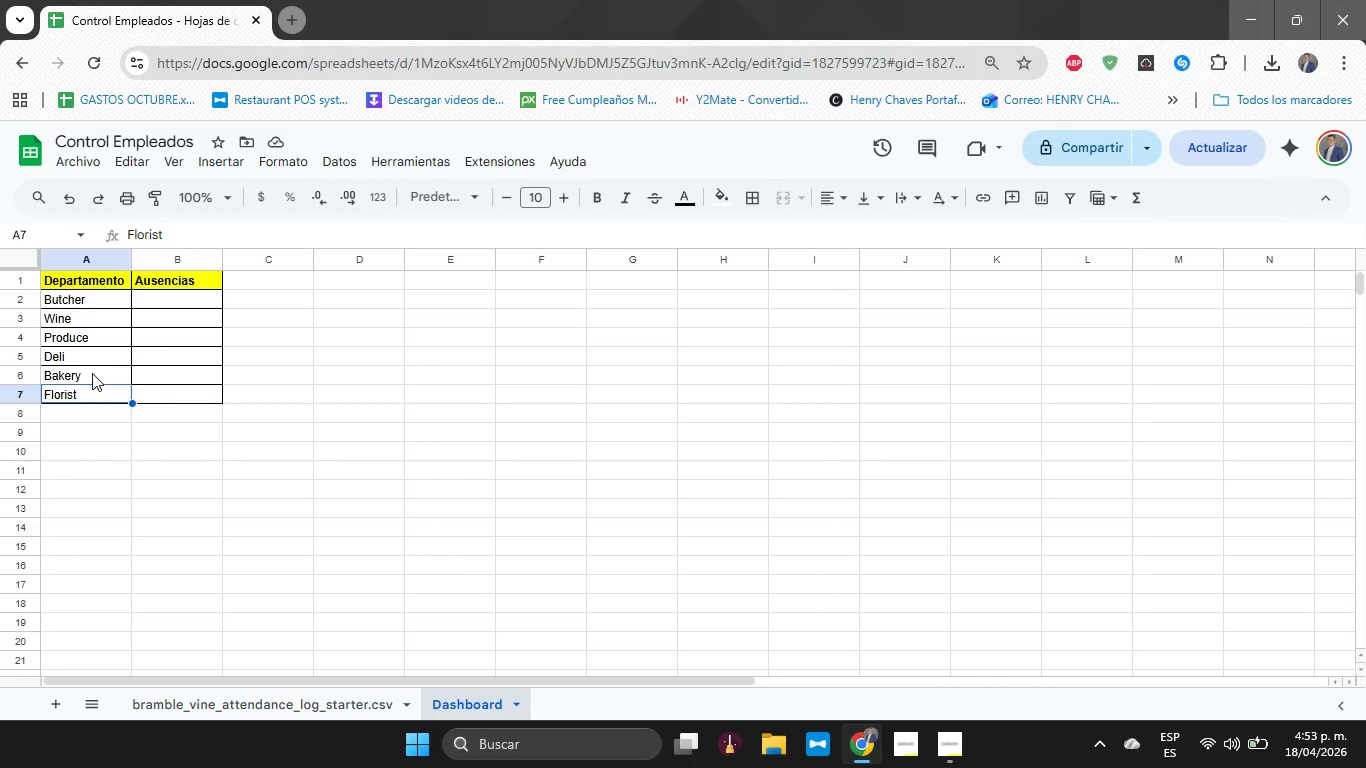 
key(ArrowUp)
 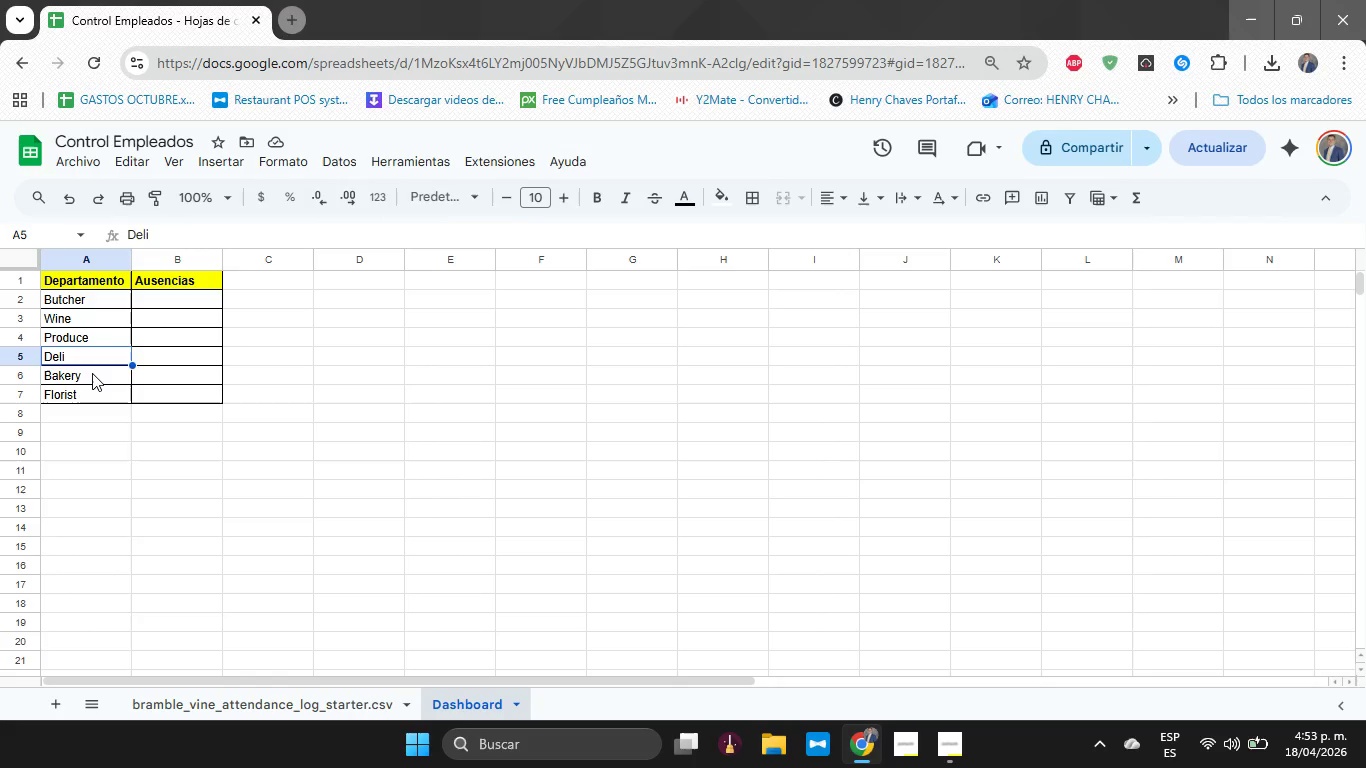 
key(ArrowUp)
 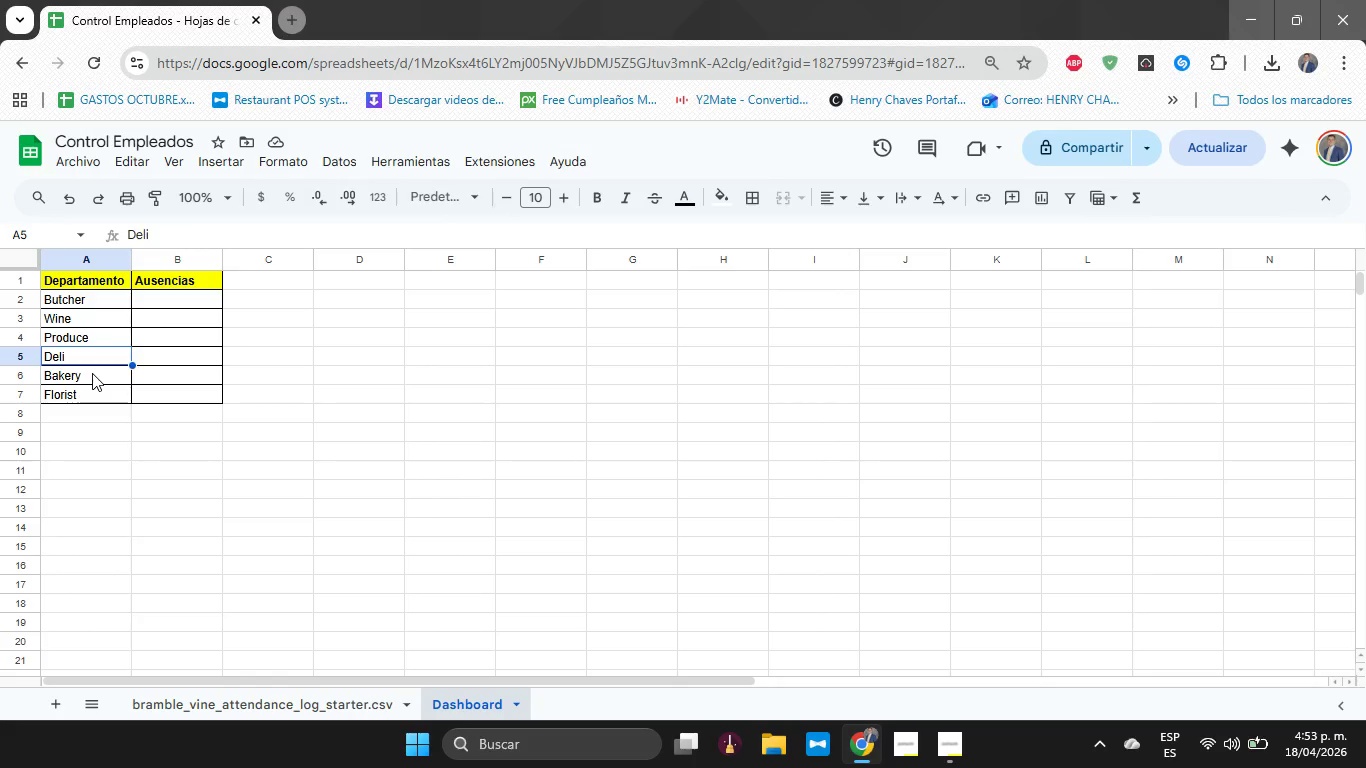 
key(ArrowDown)
 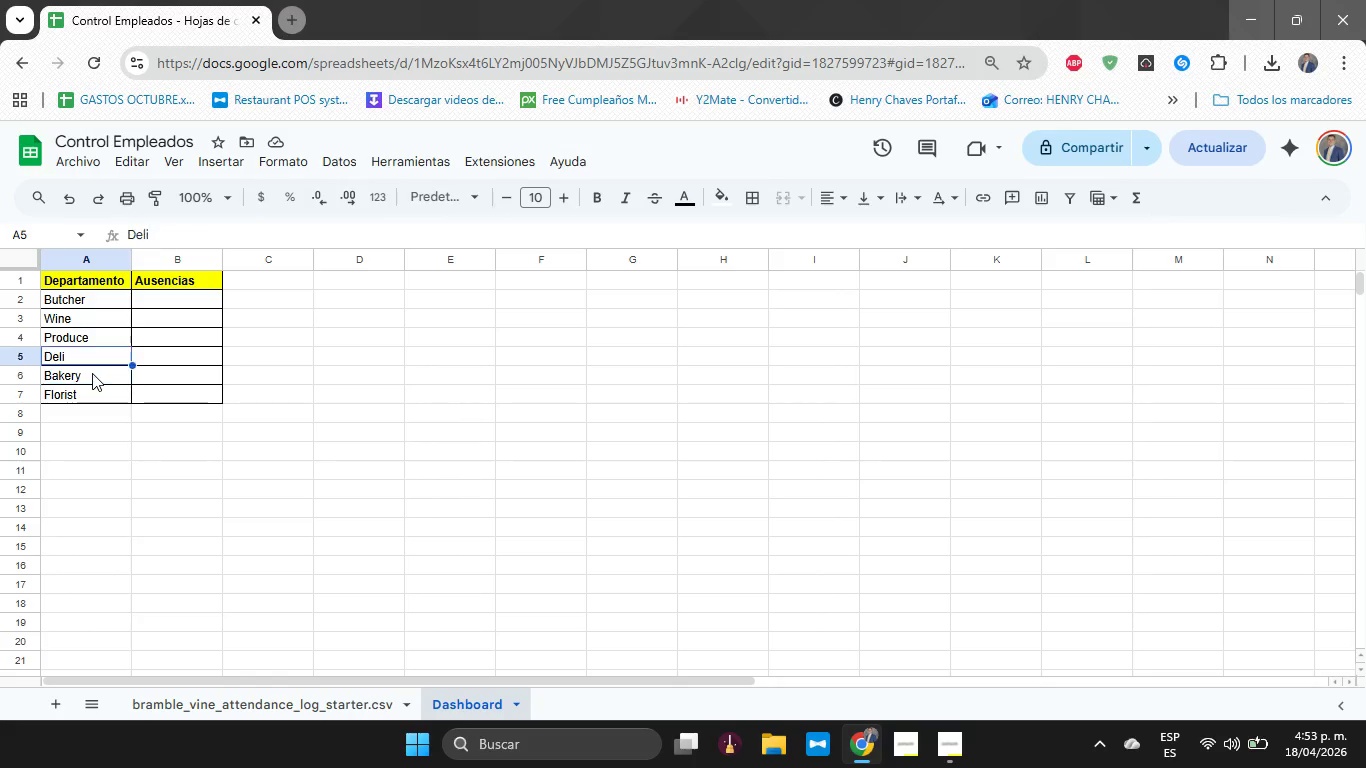 
key(ArrowUp)
 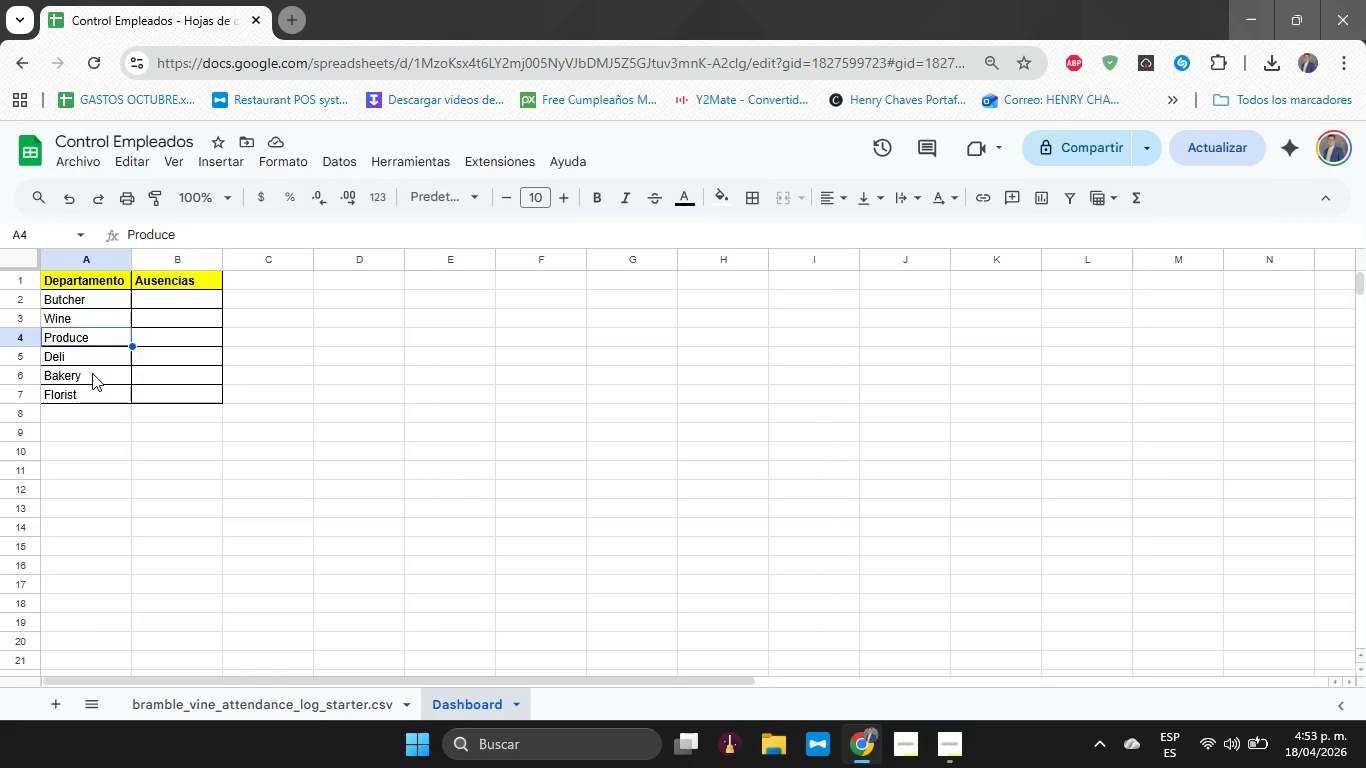 
key(ArrowUp)
 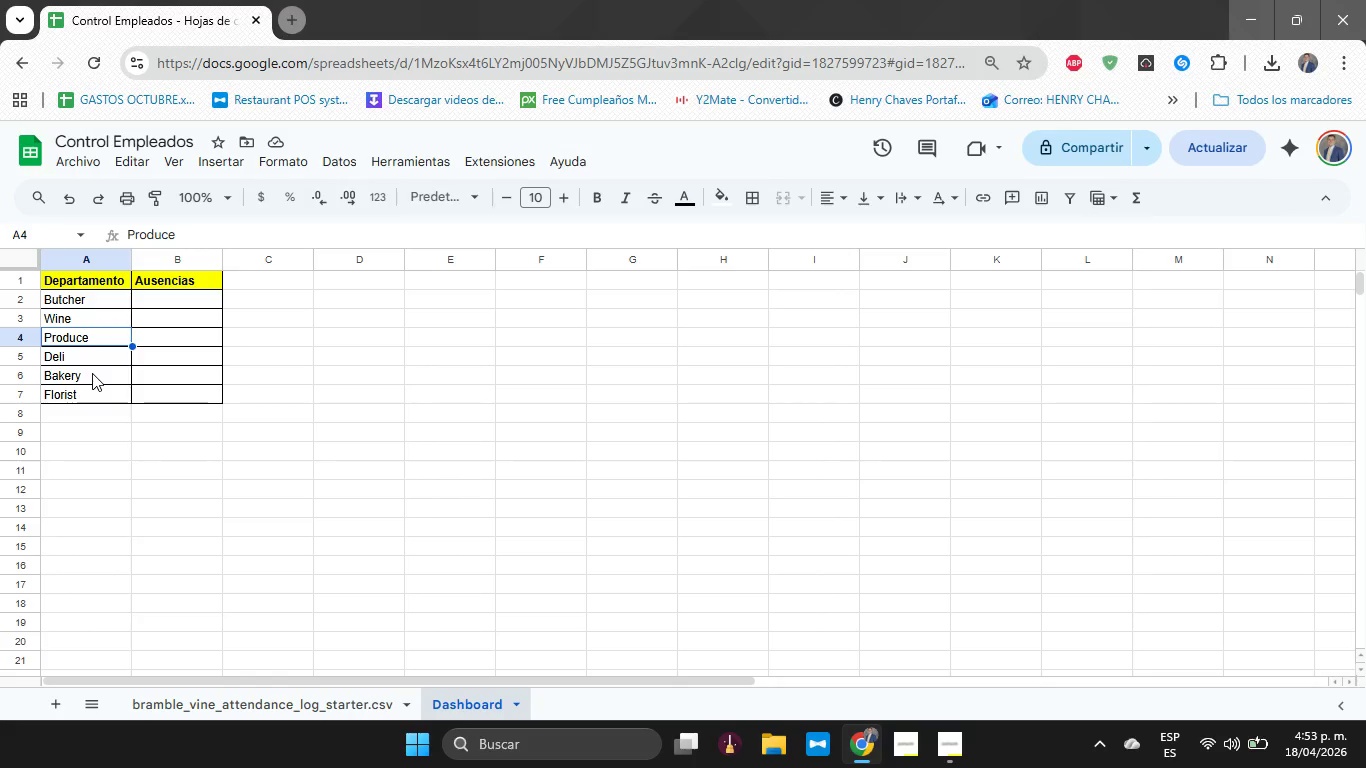 
key(ArrowUp)
 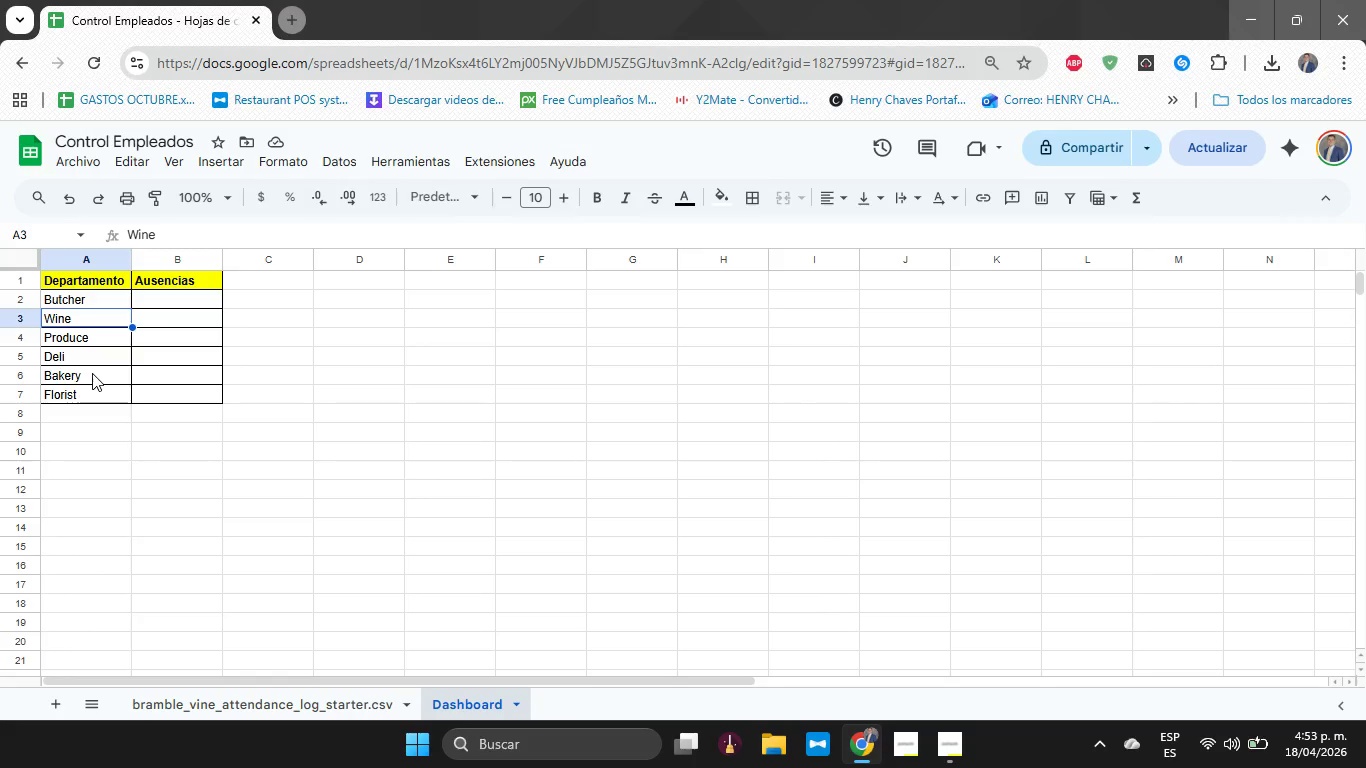 
key(ArrowUp)
 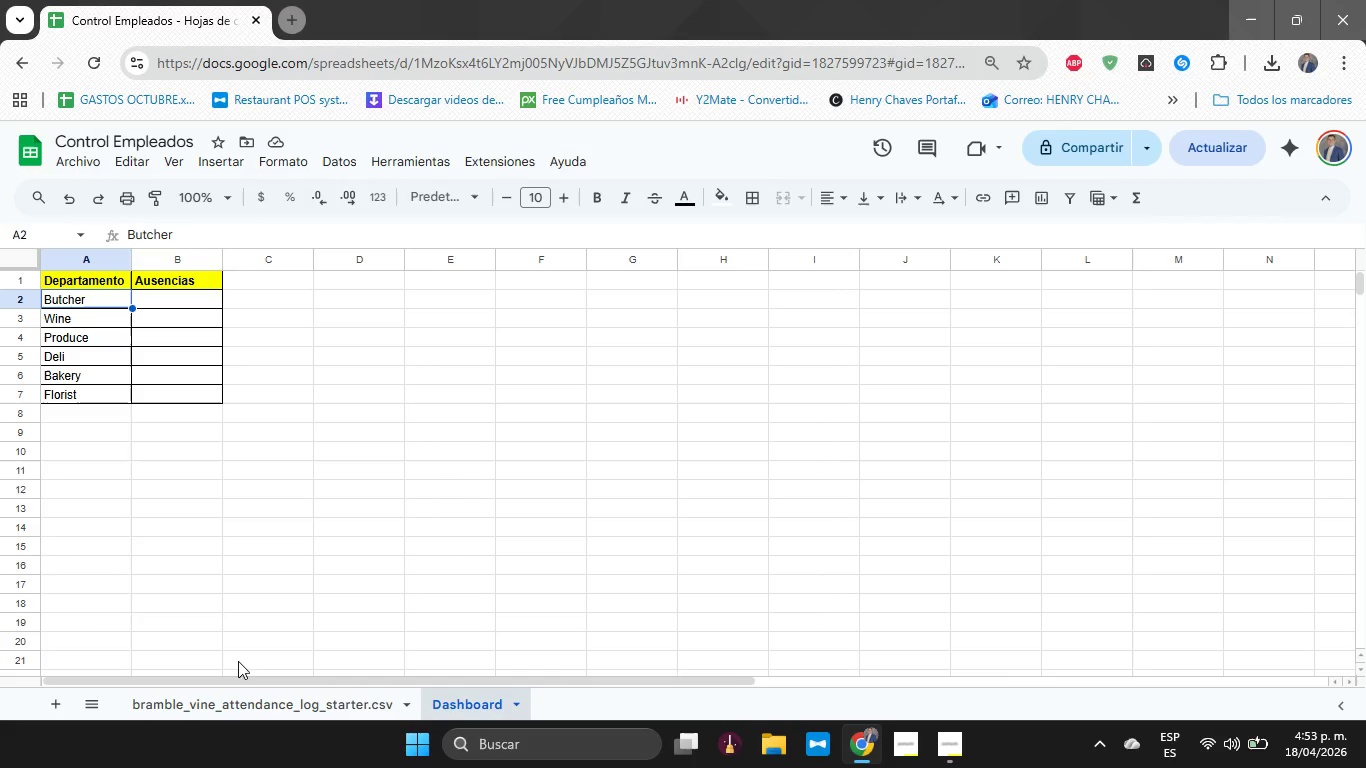 
left_click([253, 698])
 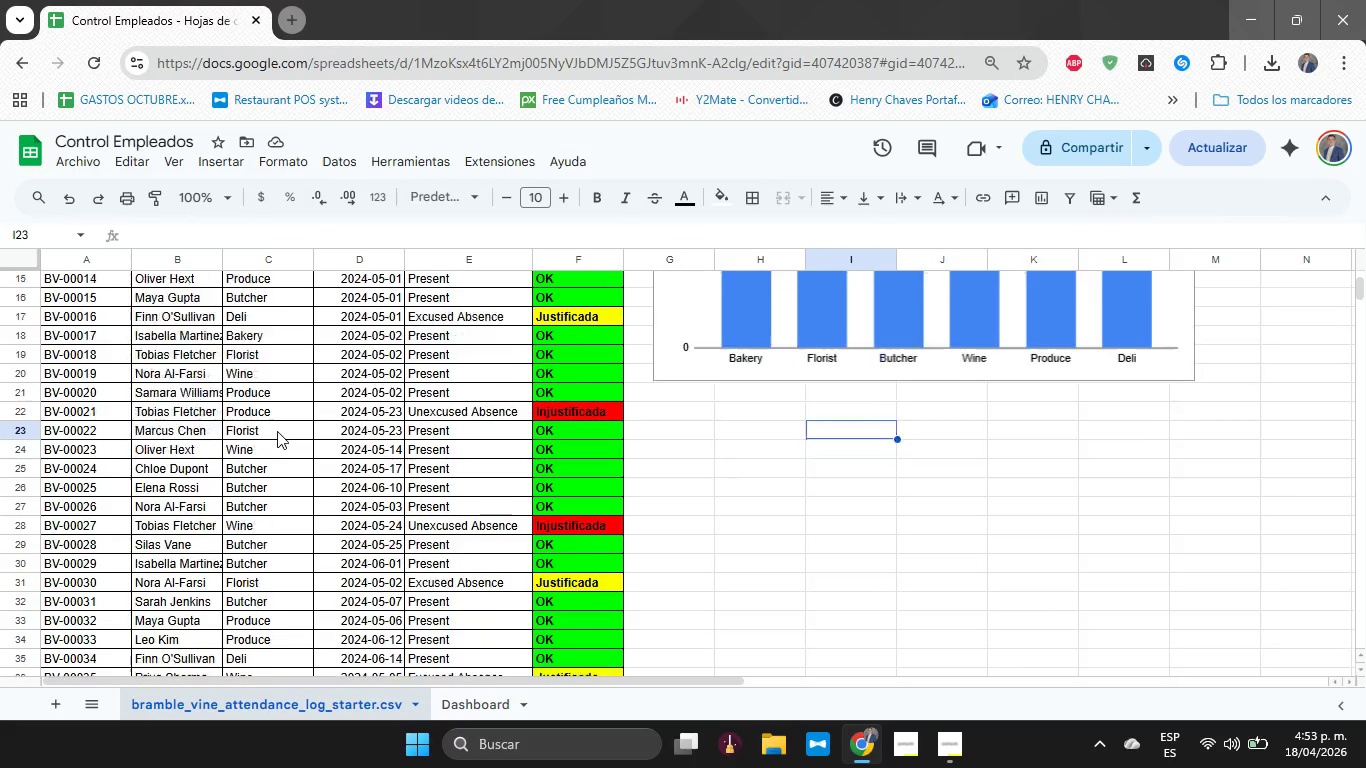 
wait(6.25)
 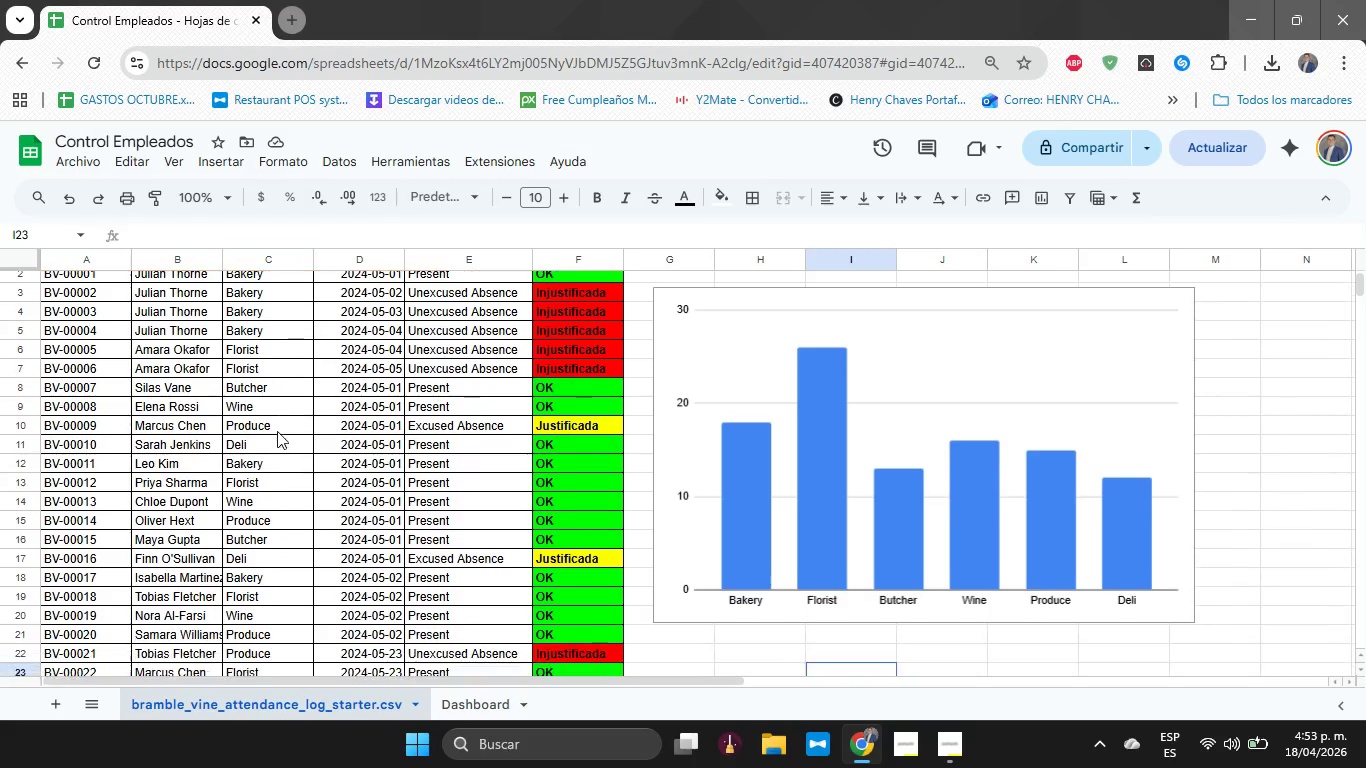 
left_click([492, 711])
 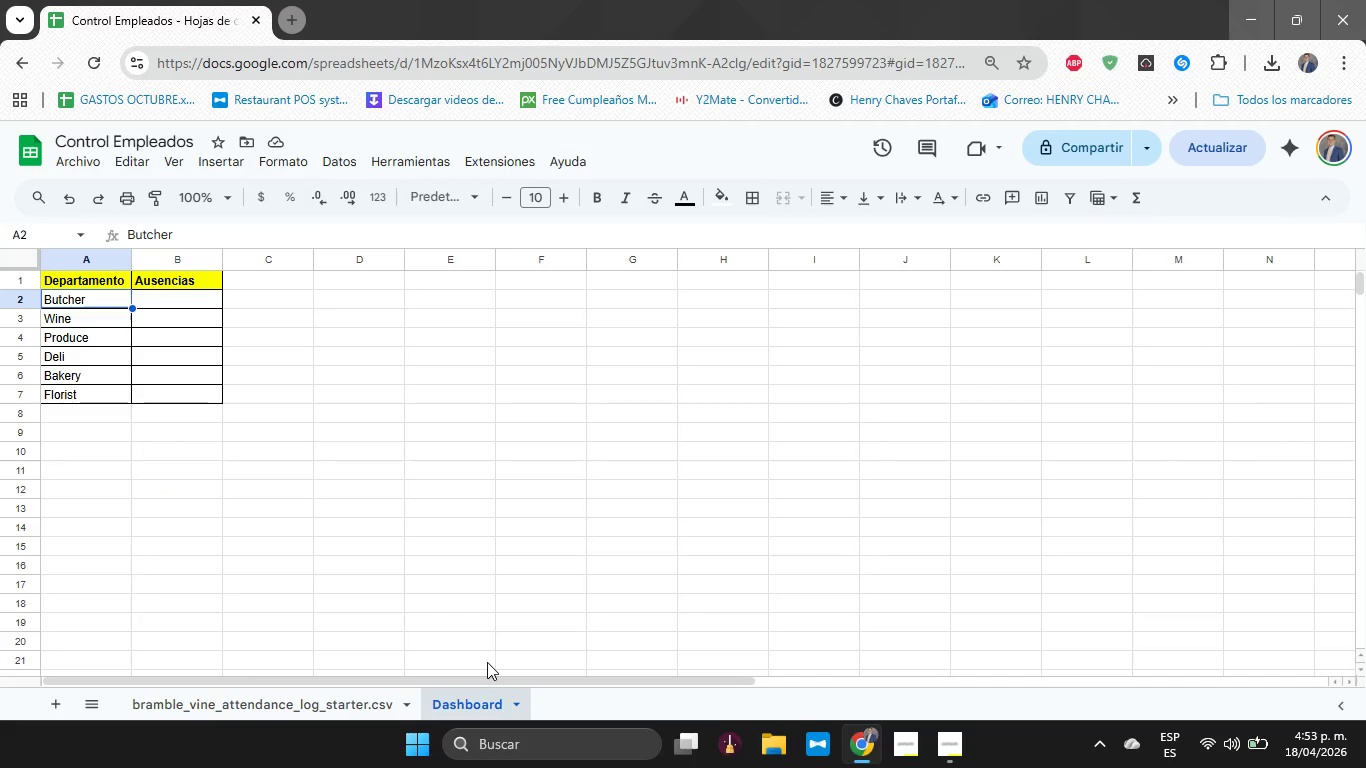 
wait(6.97)
 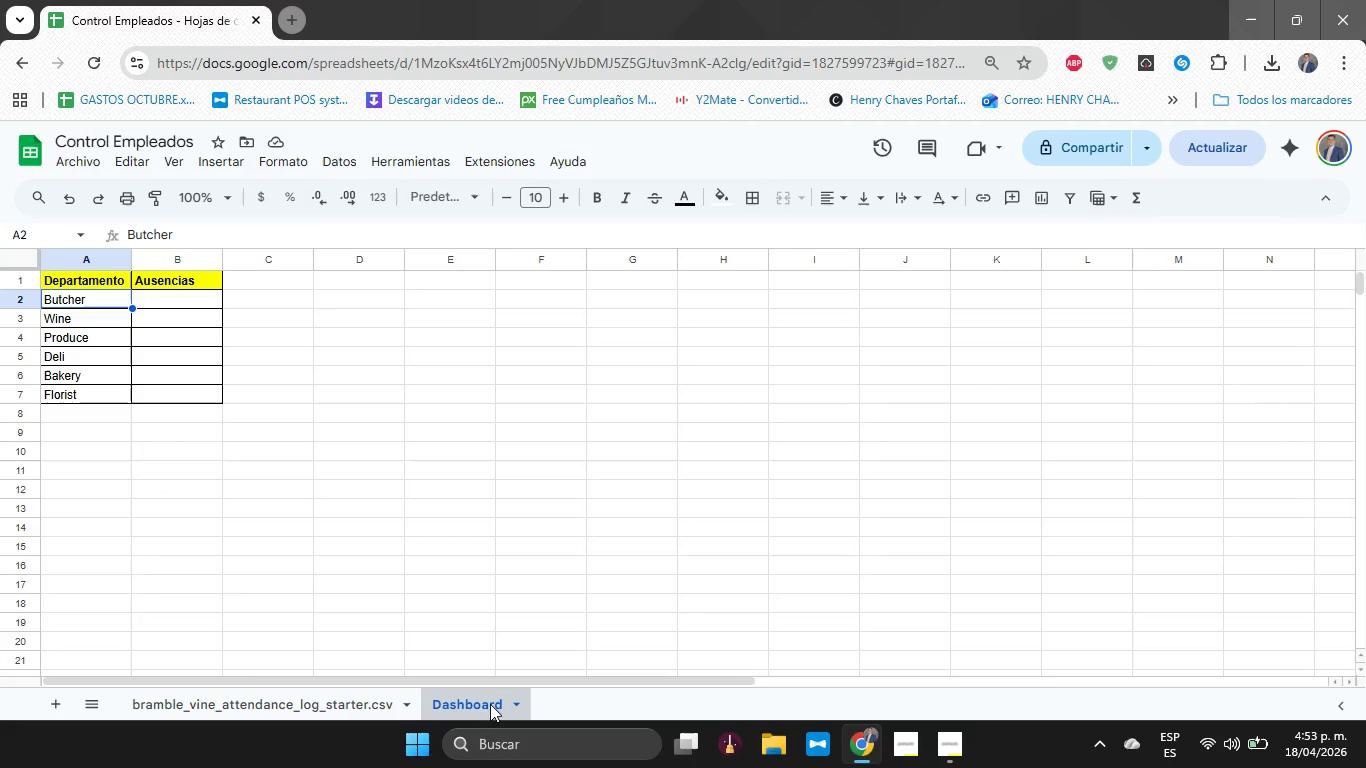 
key(ArrowRight)
 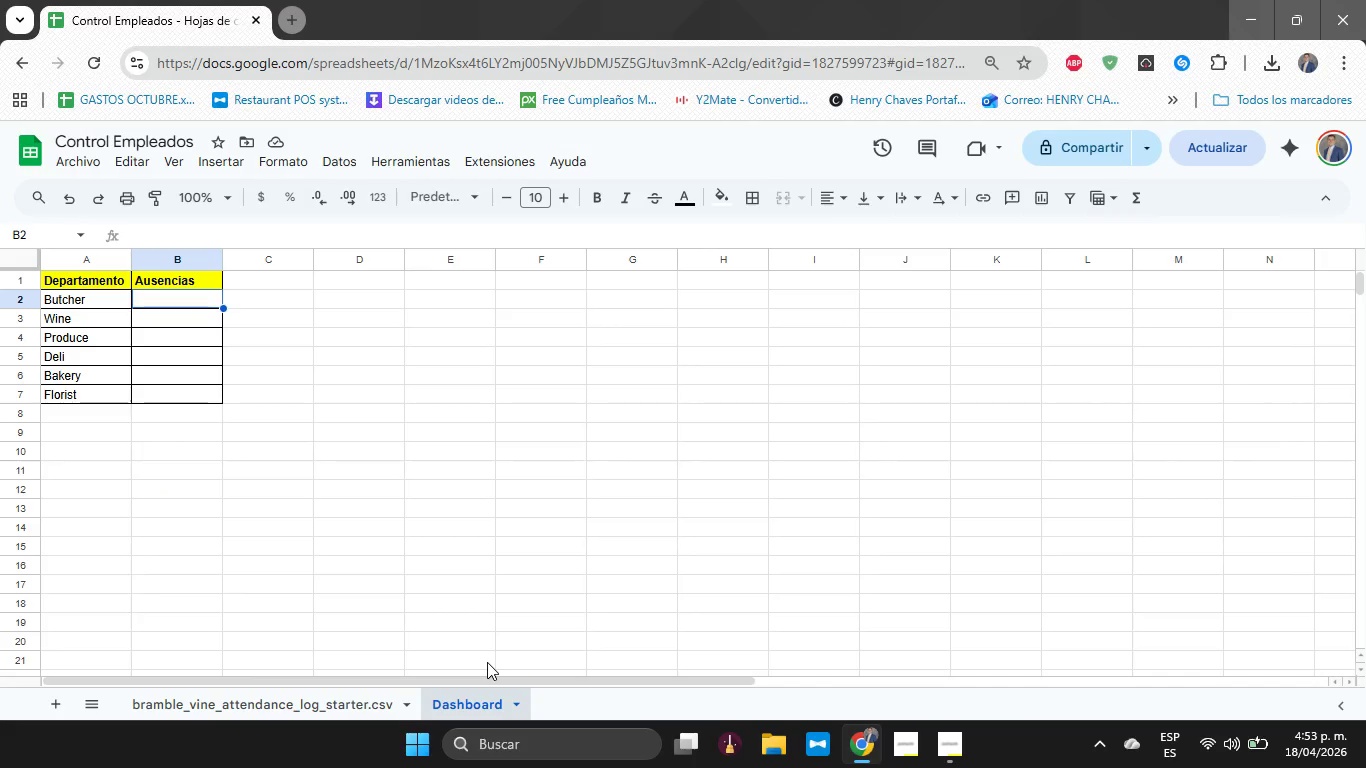 
type()COUN)
 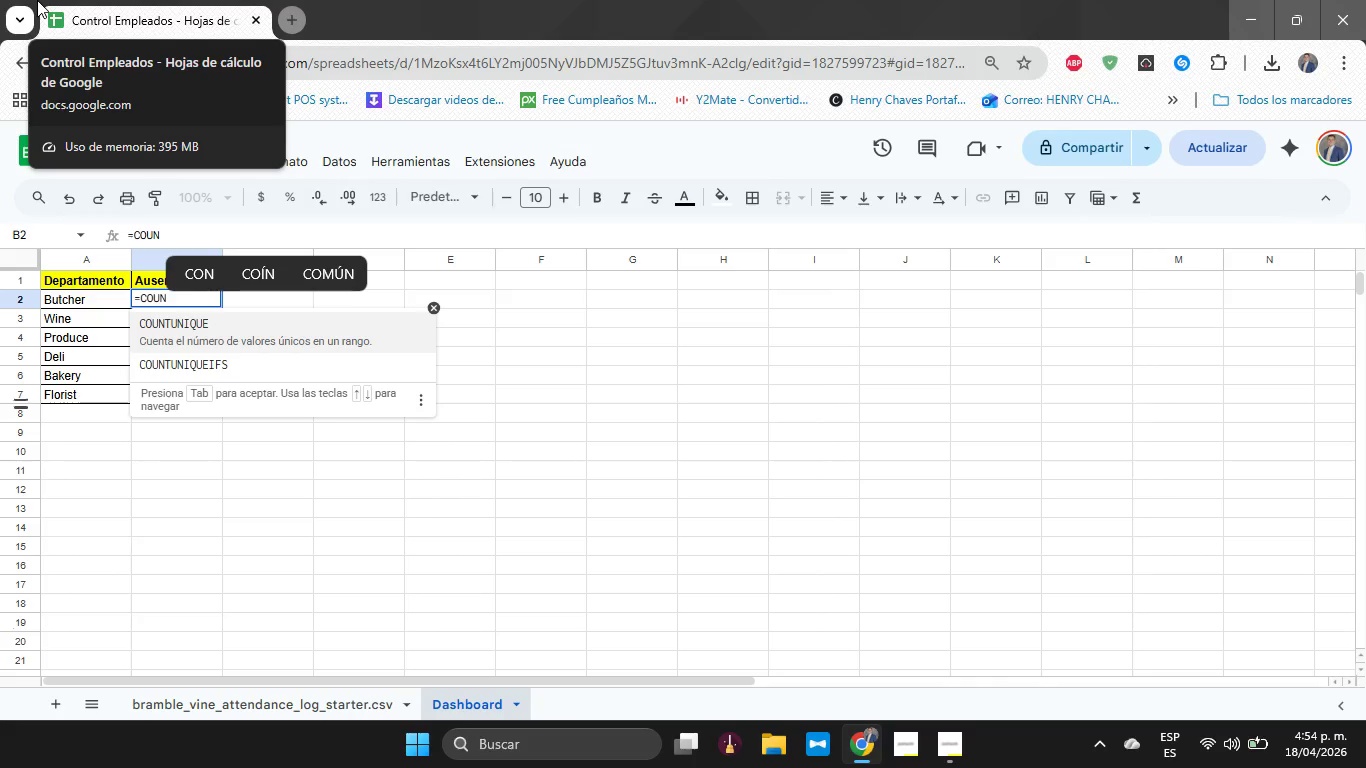 
wait(20.78)
 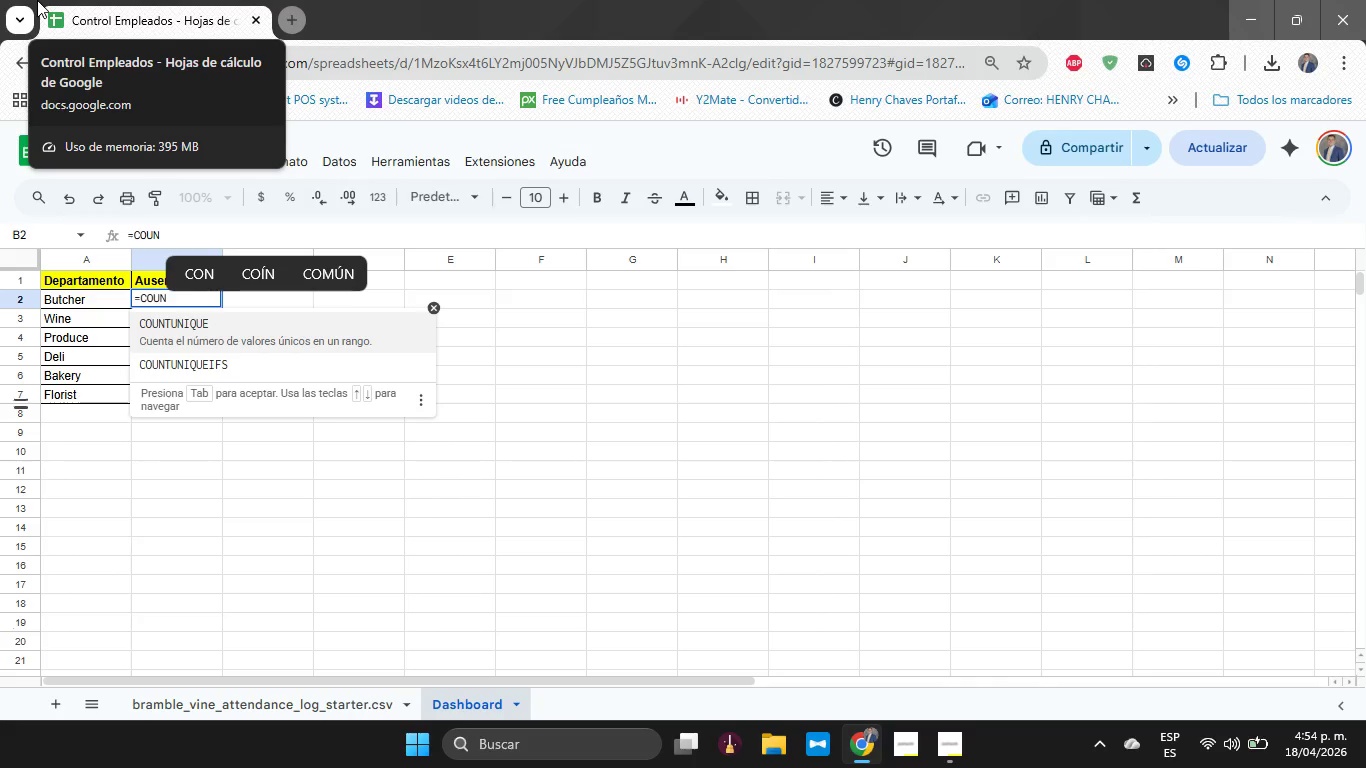 
type(TIFS)
 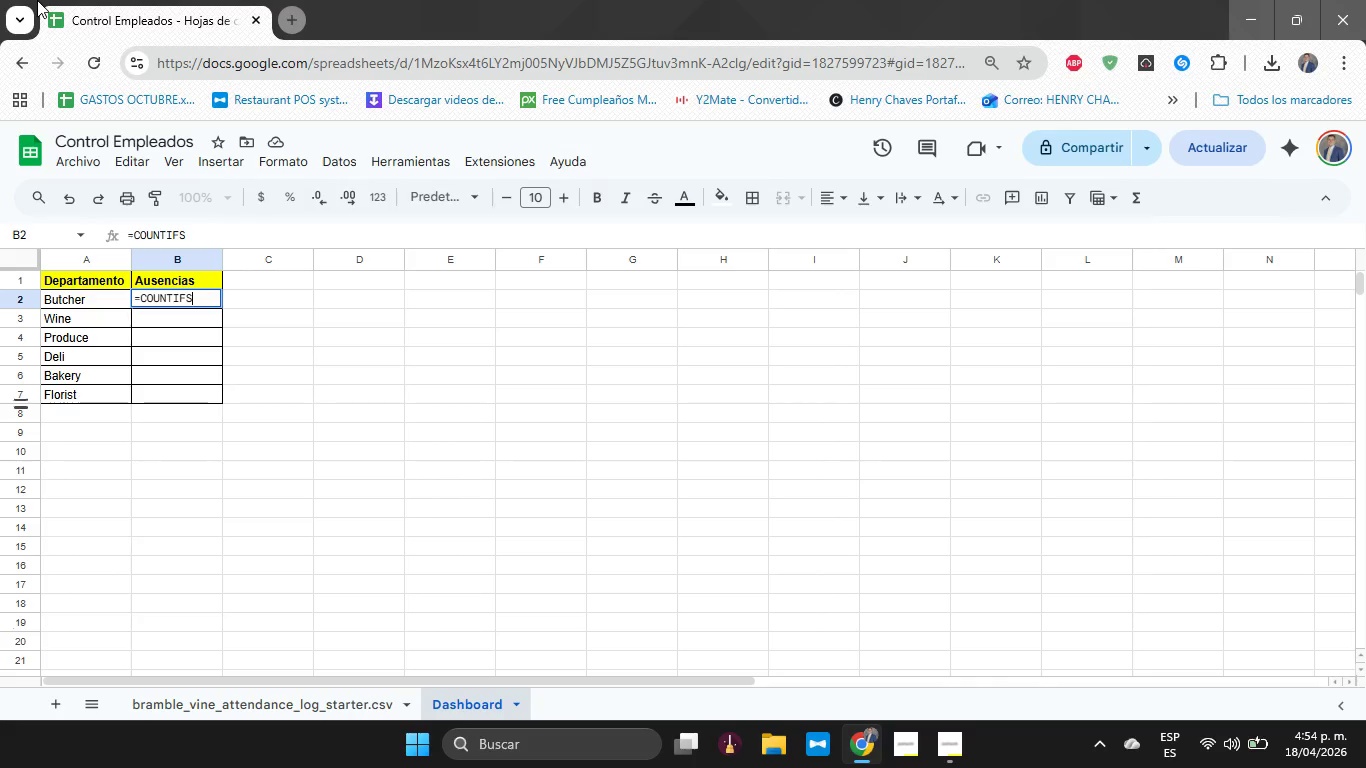 
type(*Registro!C>C<@Baket)
key(Backspace)
type(ry@<)
 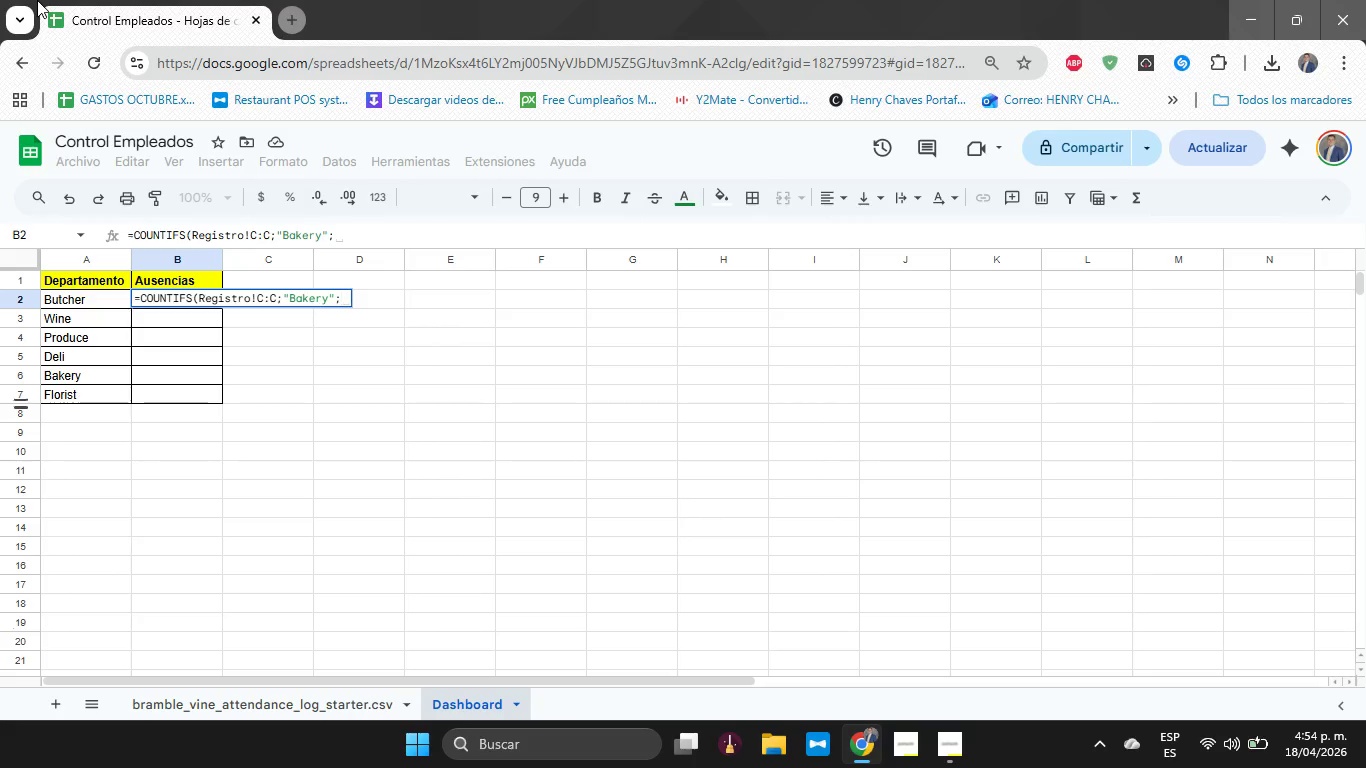 
key(Backspace)
type(,Registro!E>E,@Unexcused Absence@()
 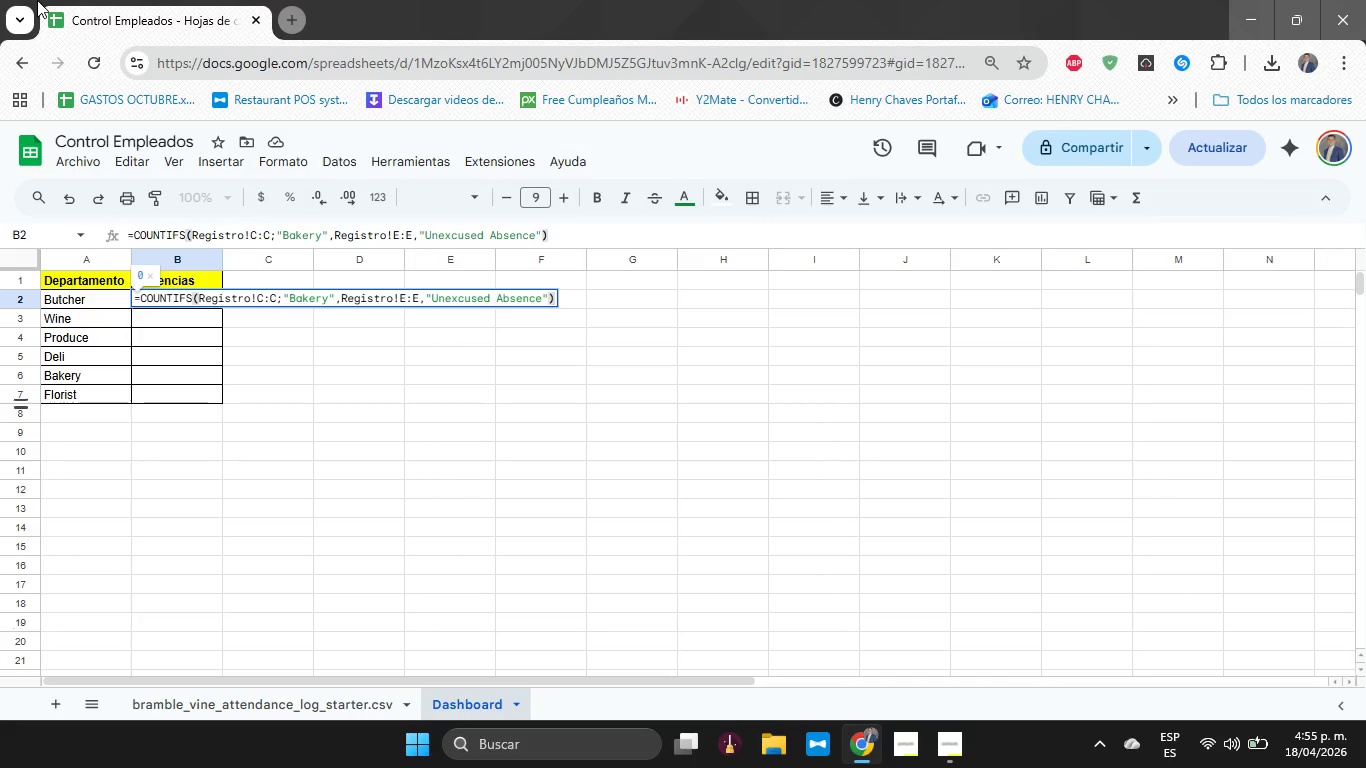 
key(Enter)
 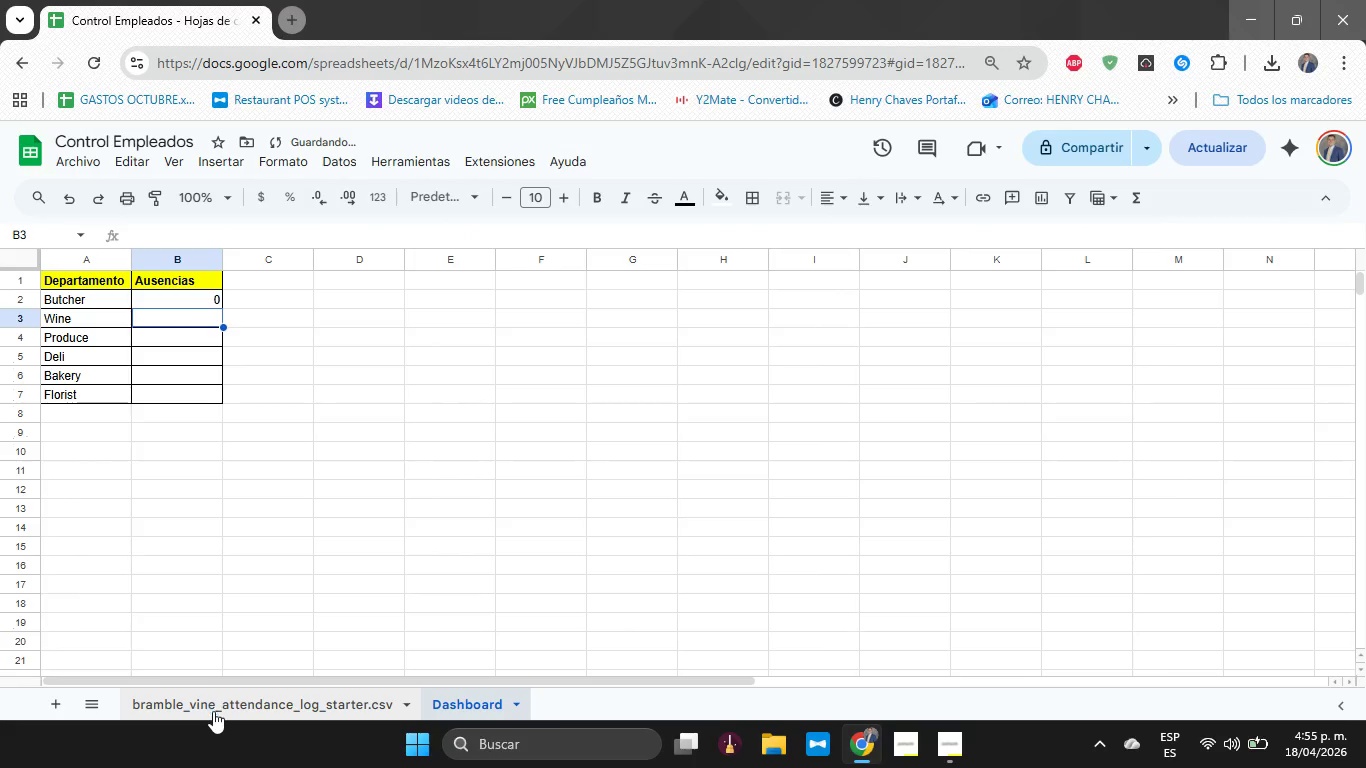 
double_click([216, 712])
 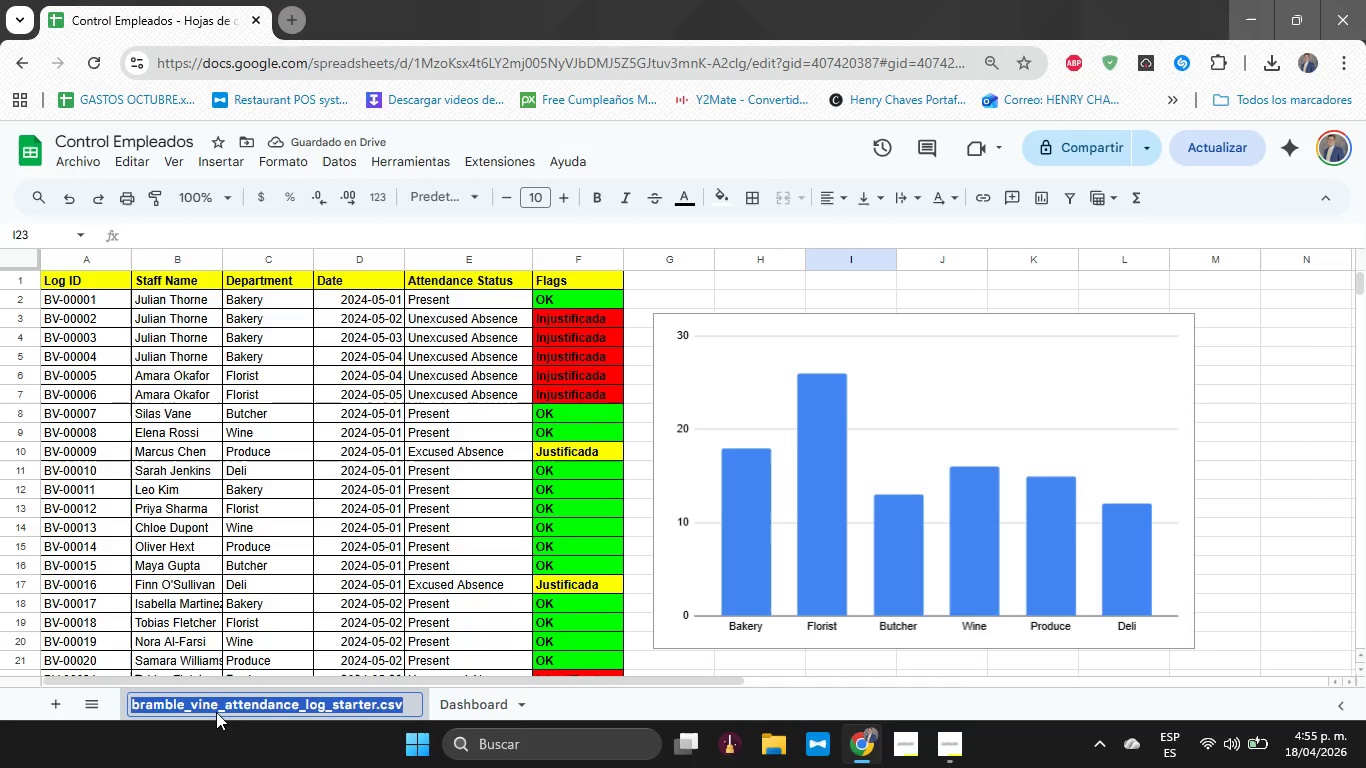 
type(Registro)
 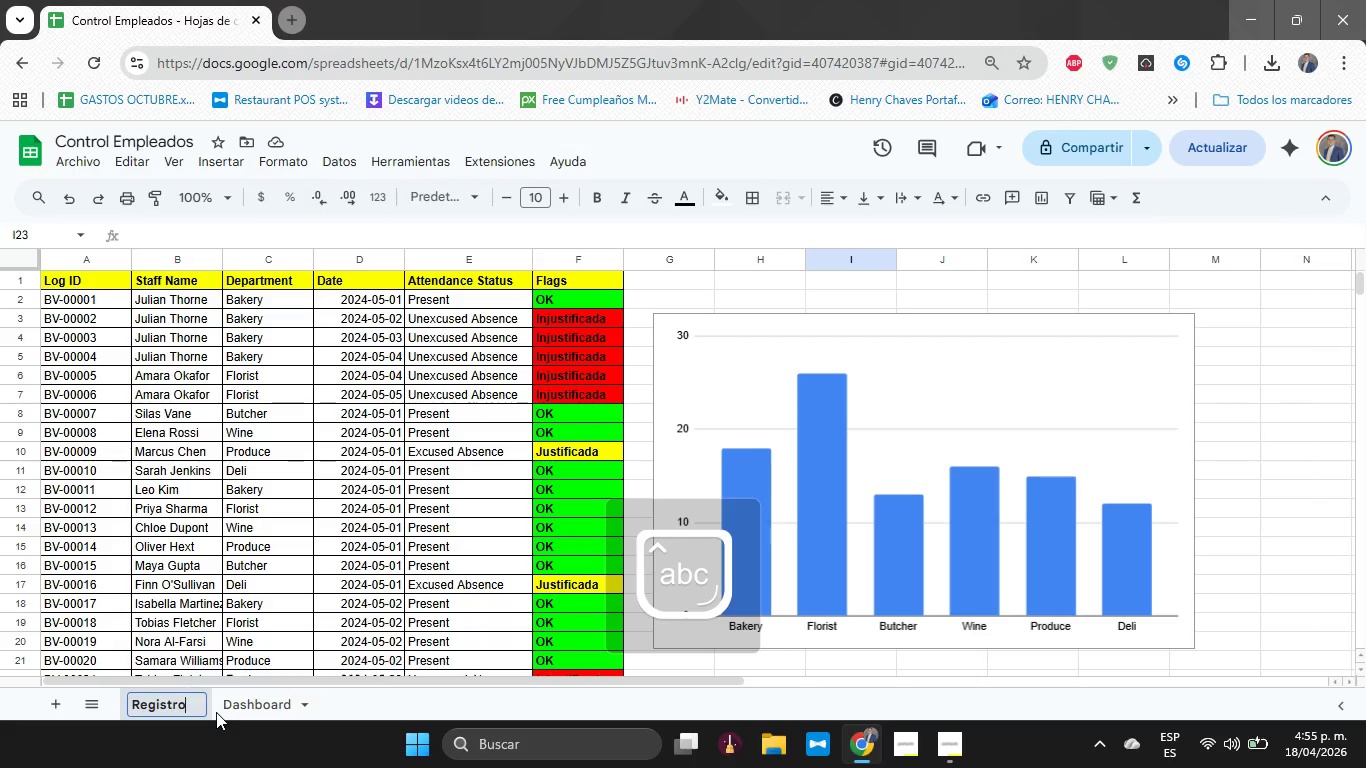 
key(Enter)
 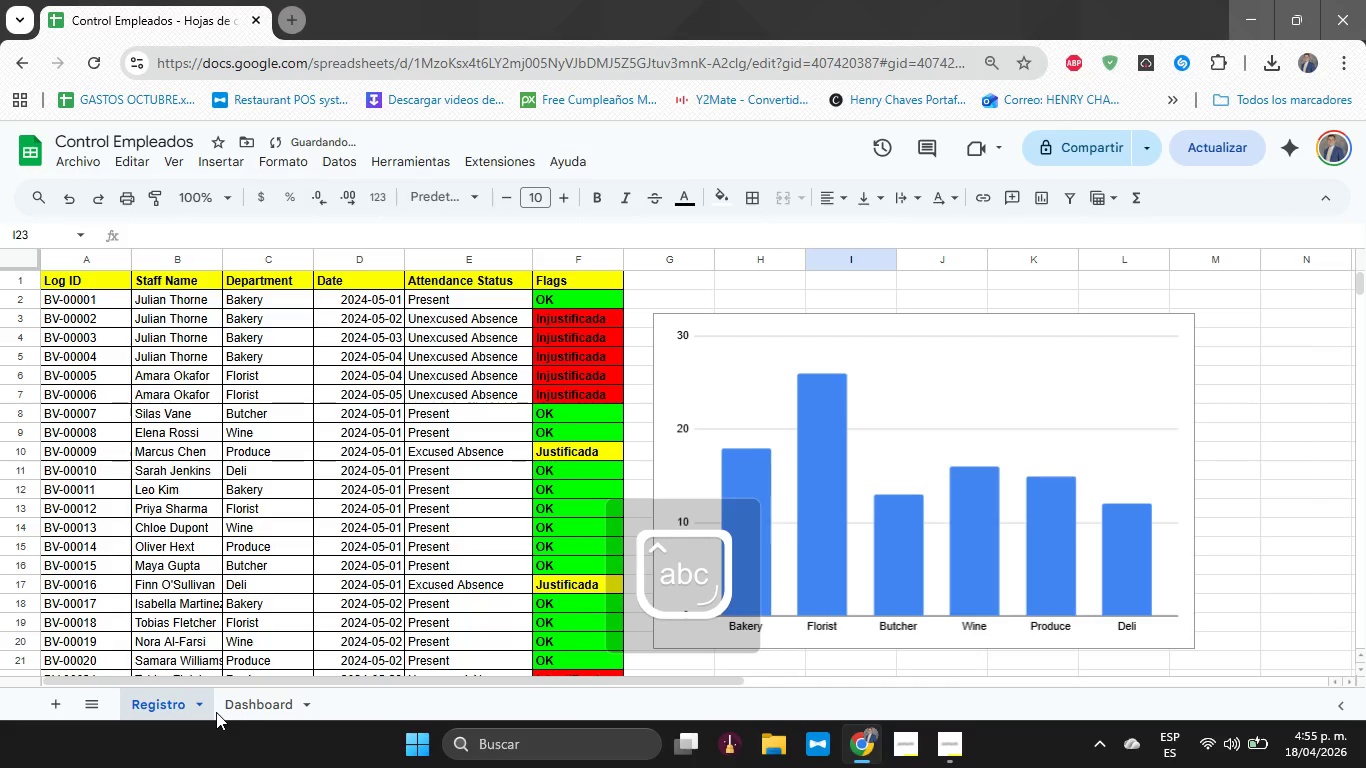 
left_click([216, 712])
 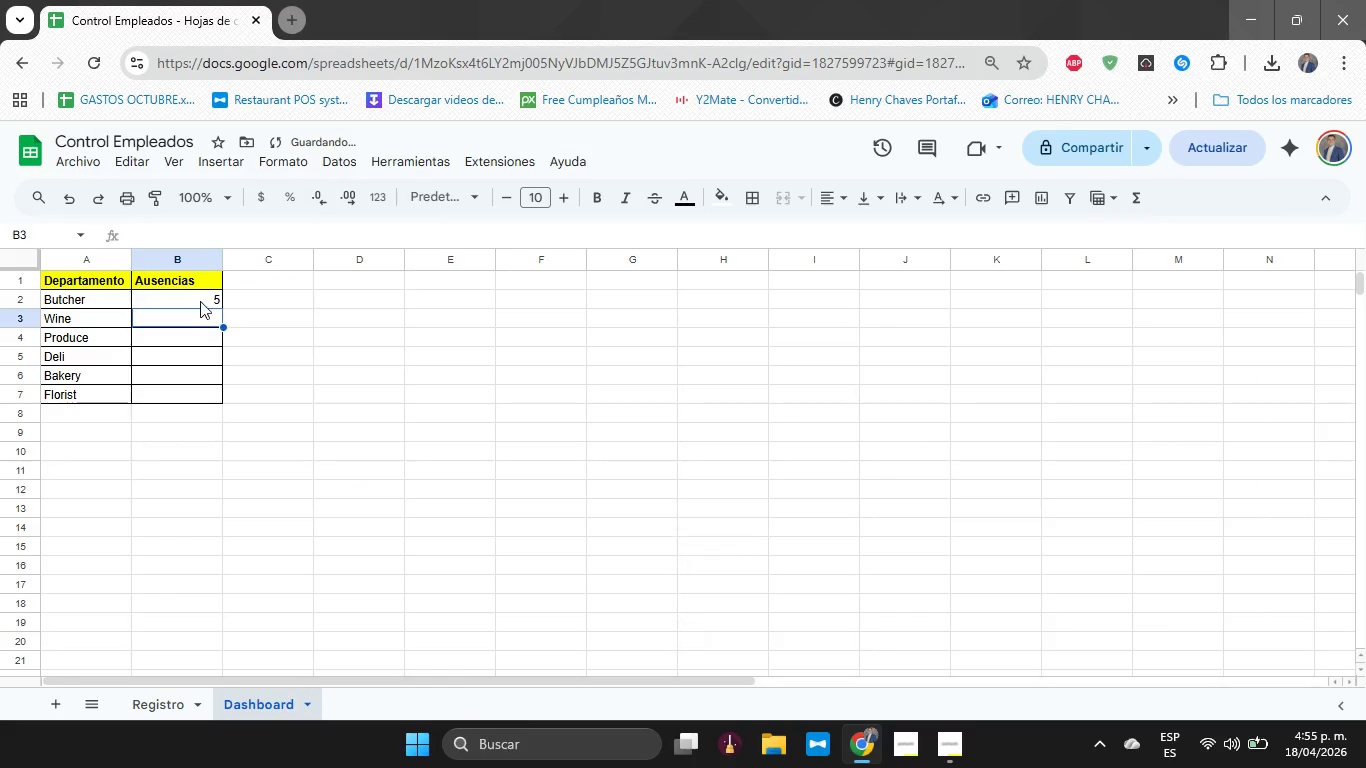 
left_click([197, 297])
 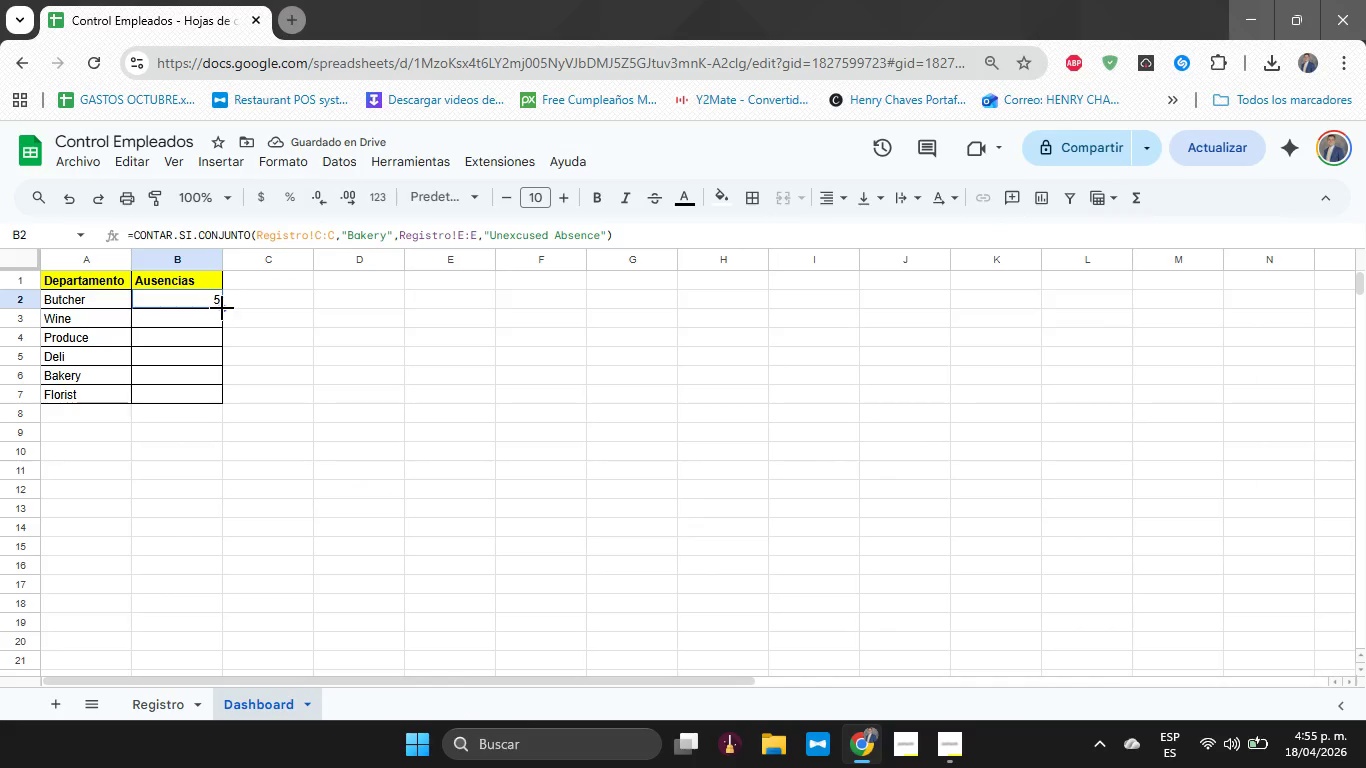 
left_click_drag(start_coordinate=[222, 308], to_coordinate=[214, 404])
 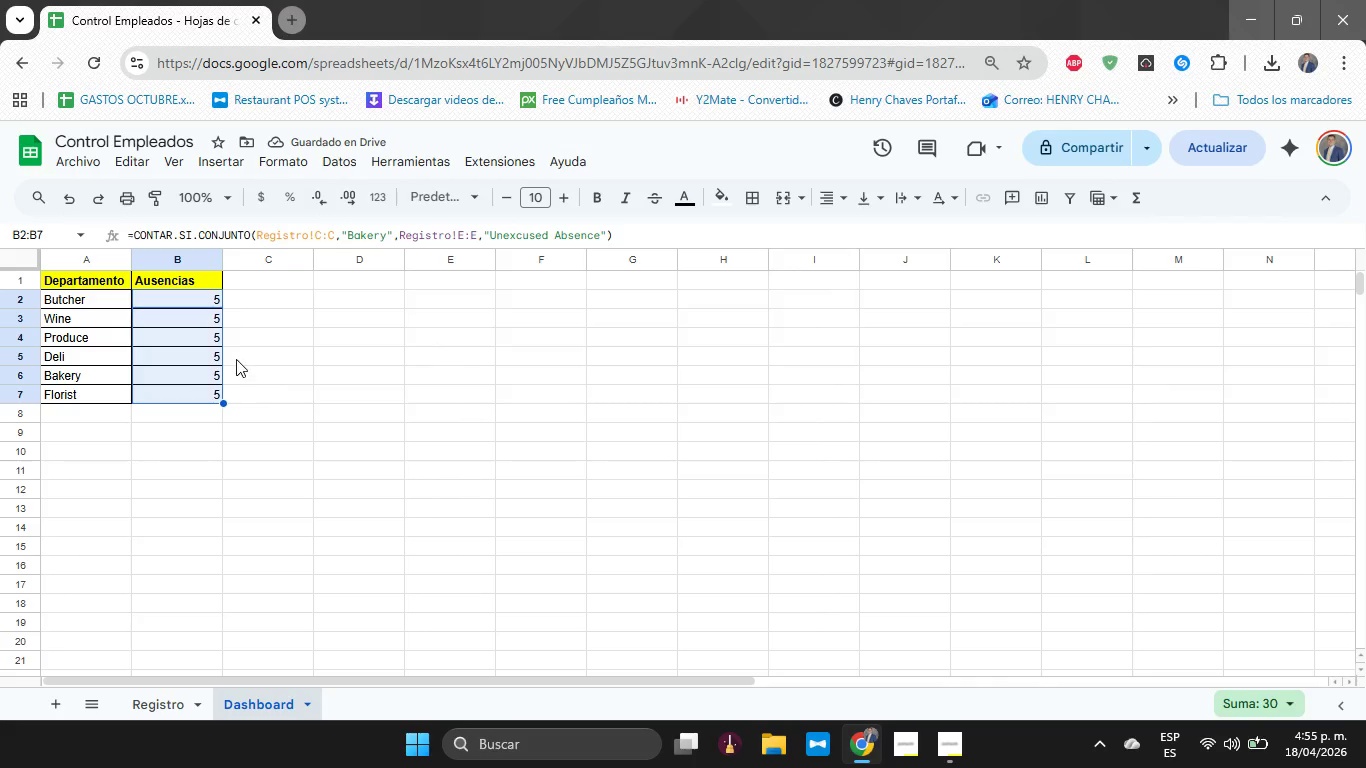 
left_click([217, 319])
 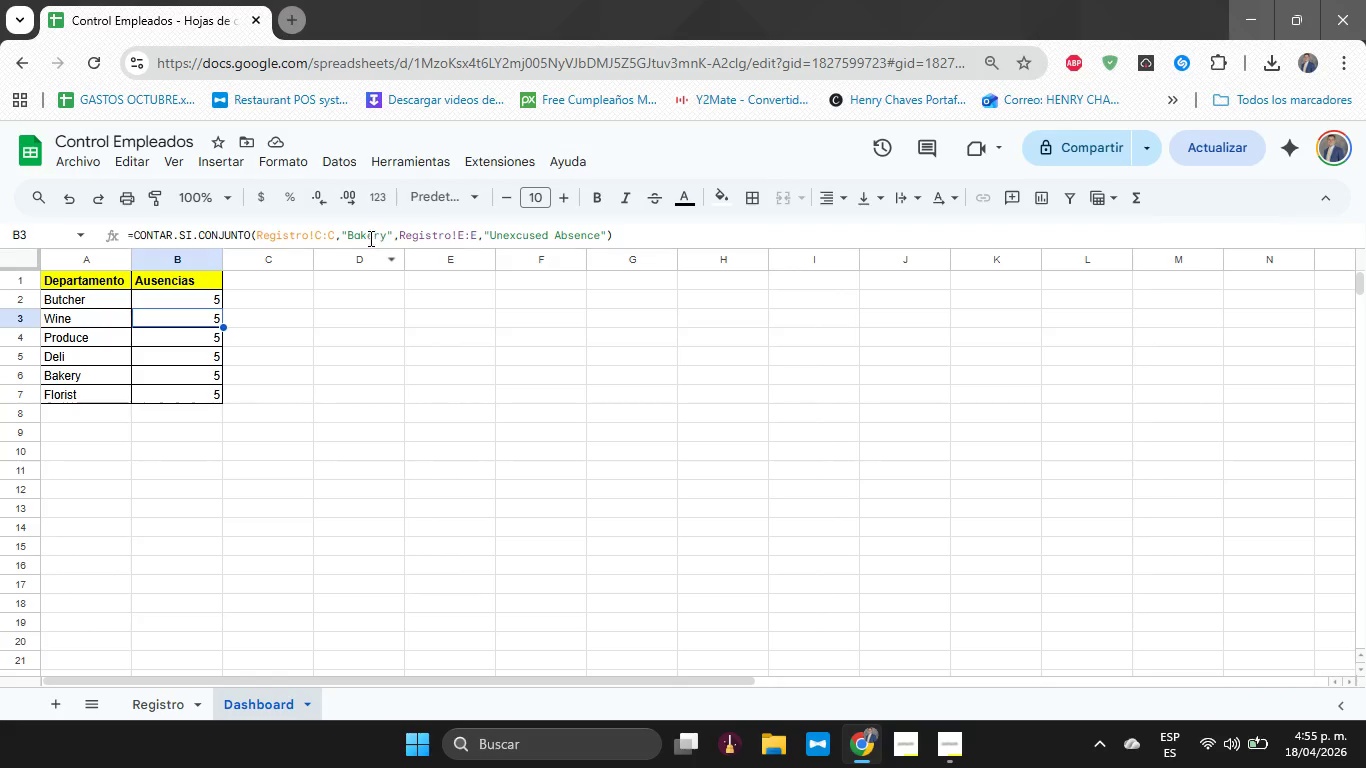 
double_click([369, 236])
 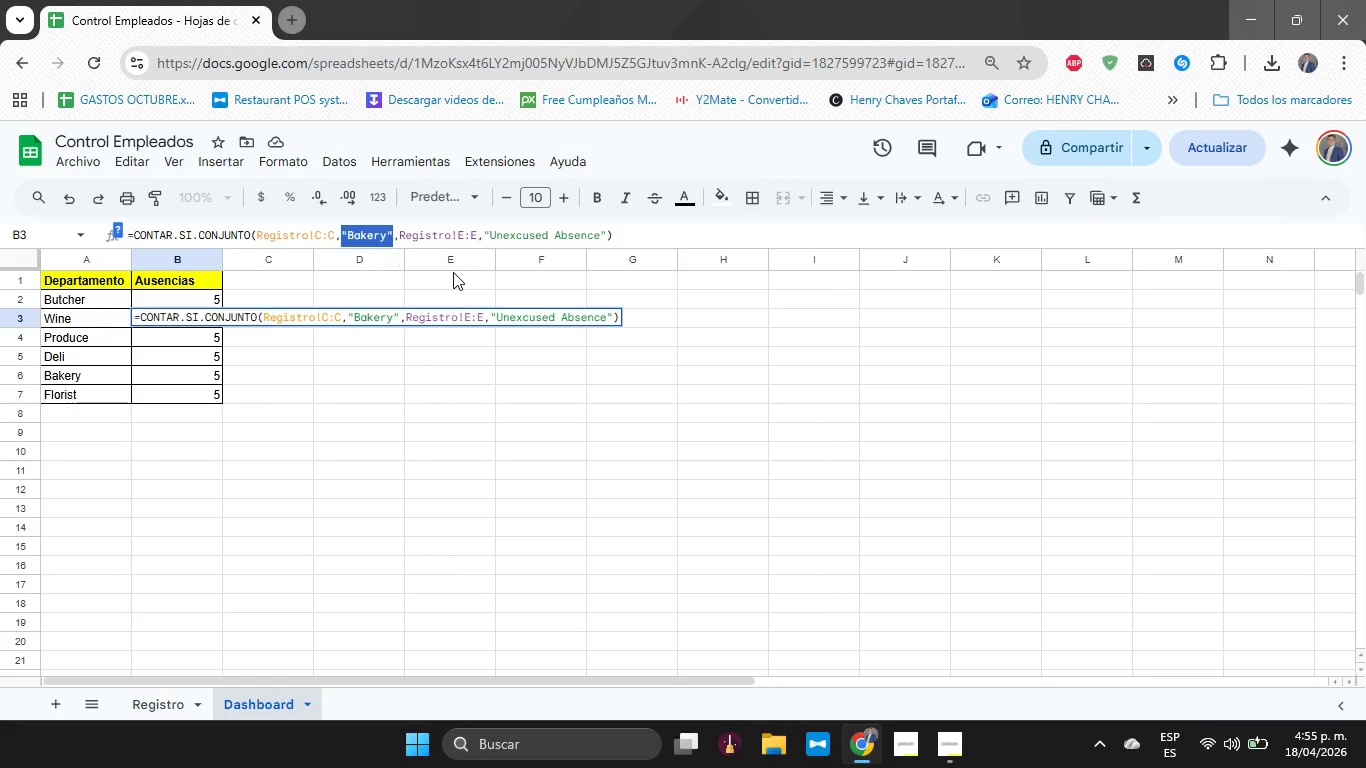 
key(ArrowRight)
 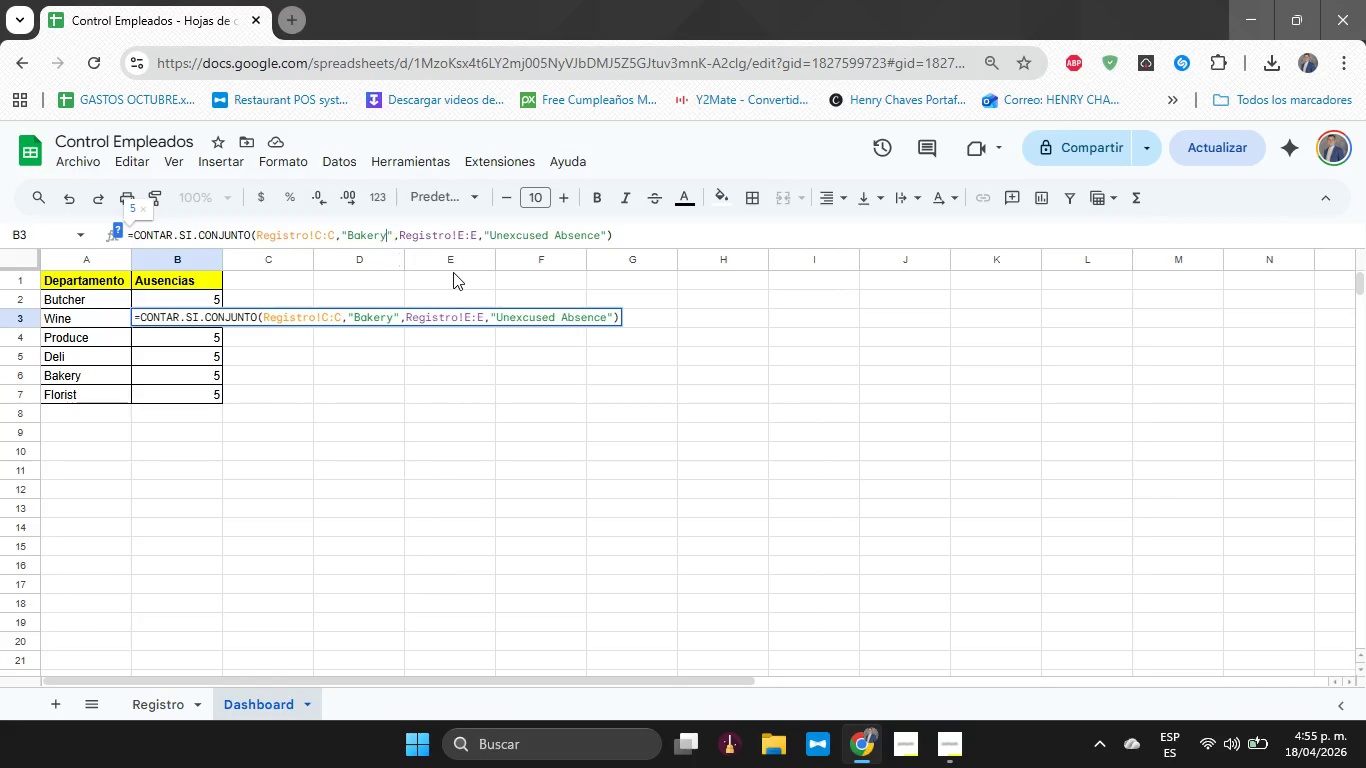 
key(ArrowLeft)
 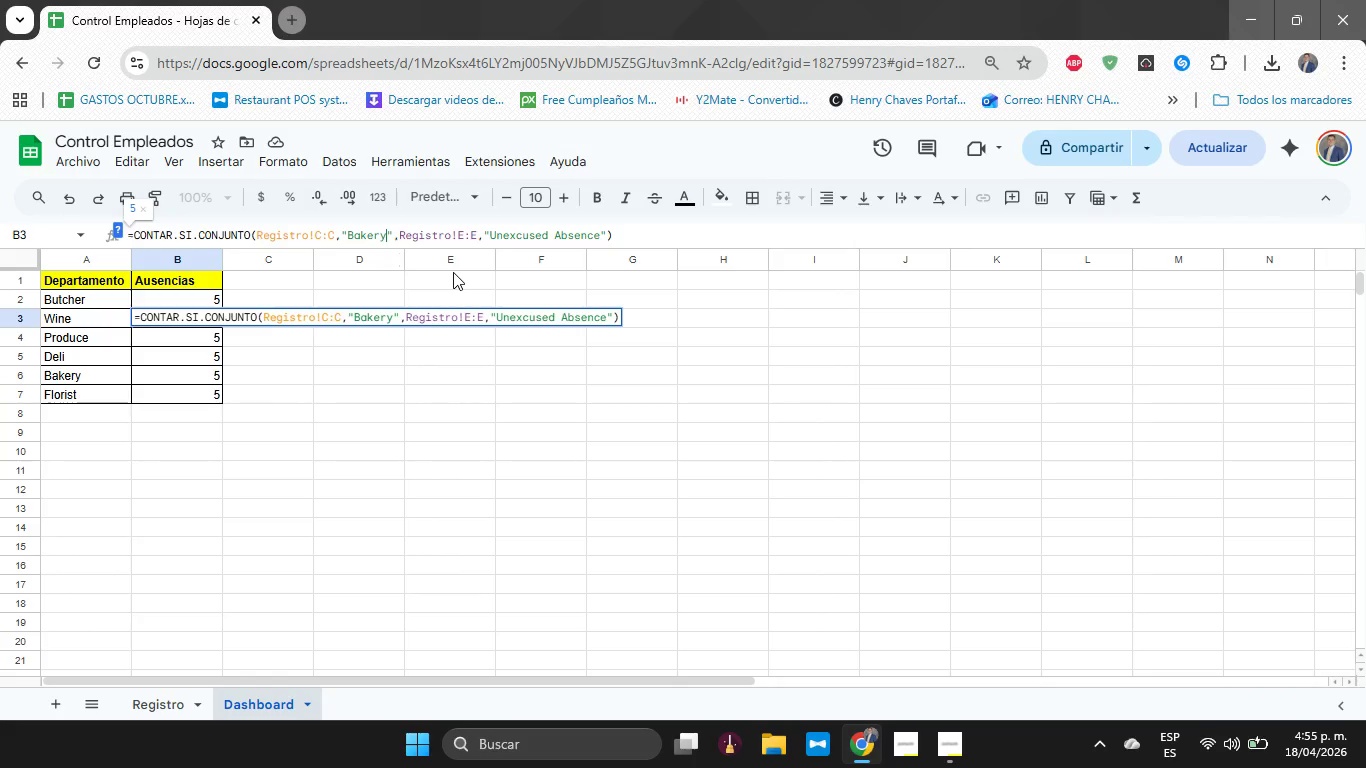 
key(Shift+ArrowLeft)
 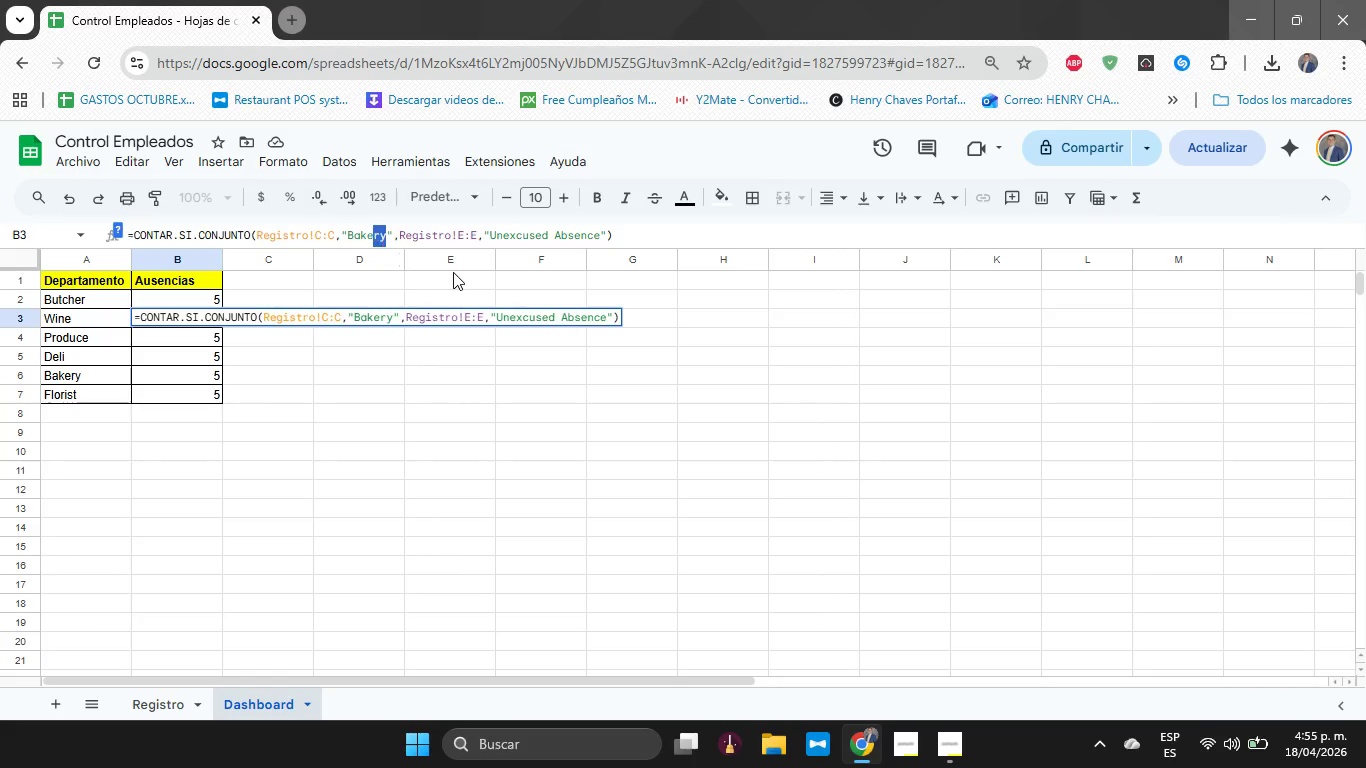 
key(Shift+ArrowLeft)
 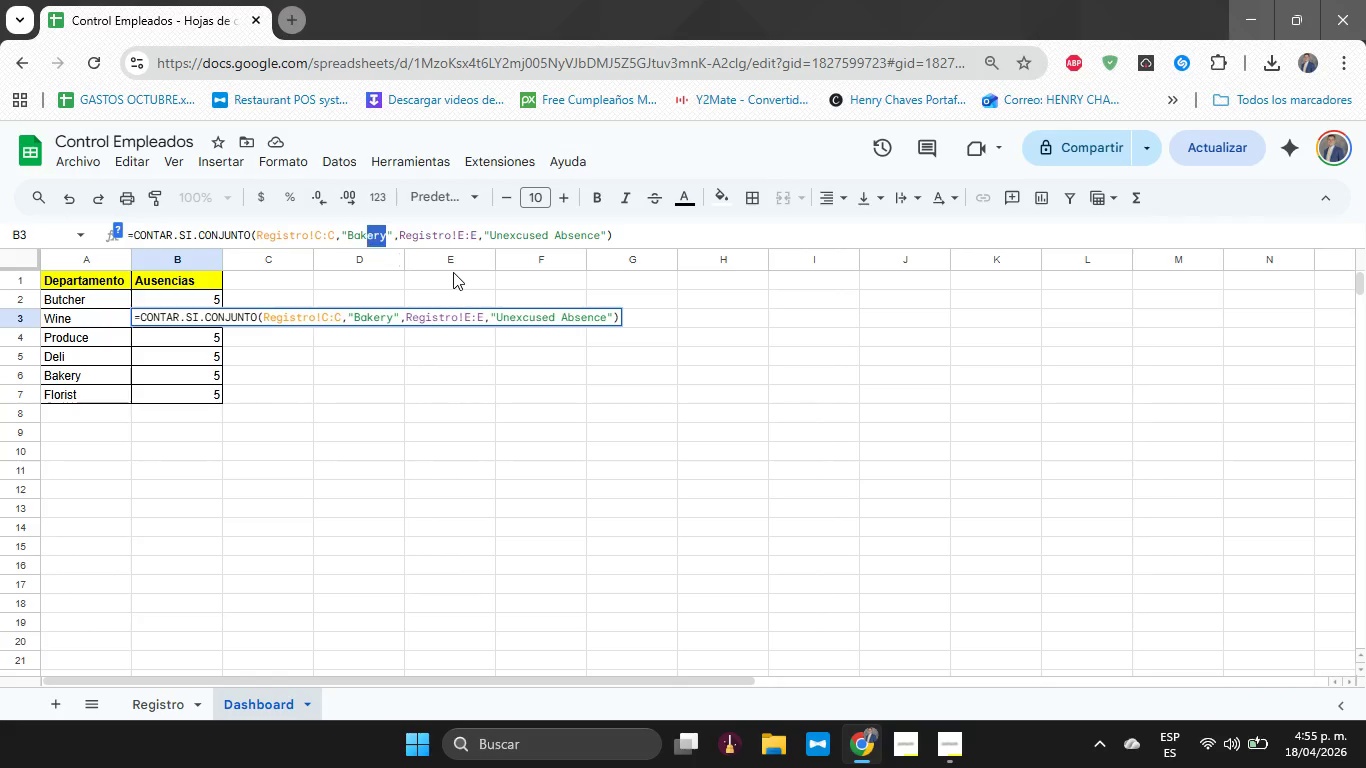 
key(Shift+ArrowLeft)
 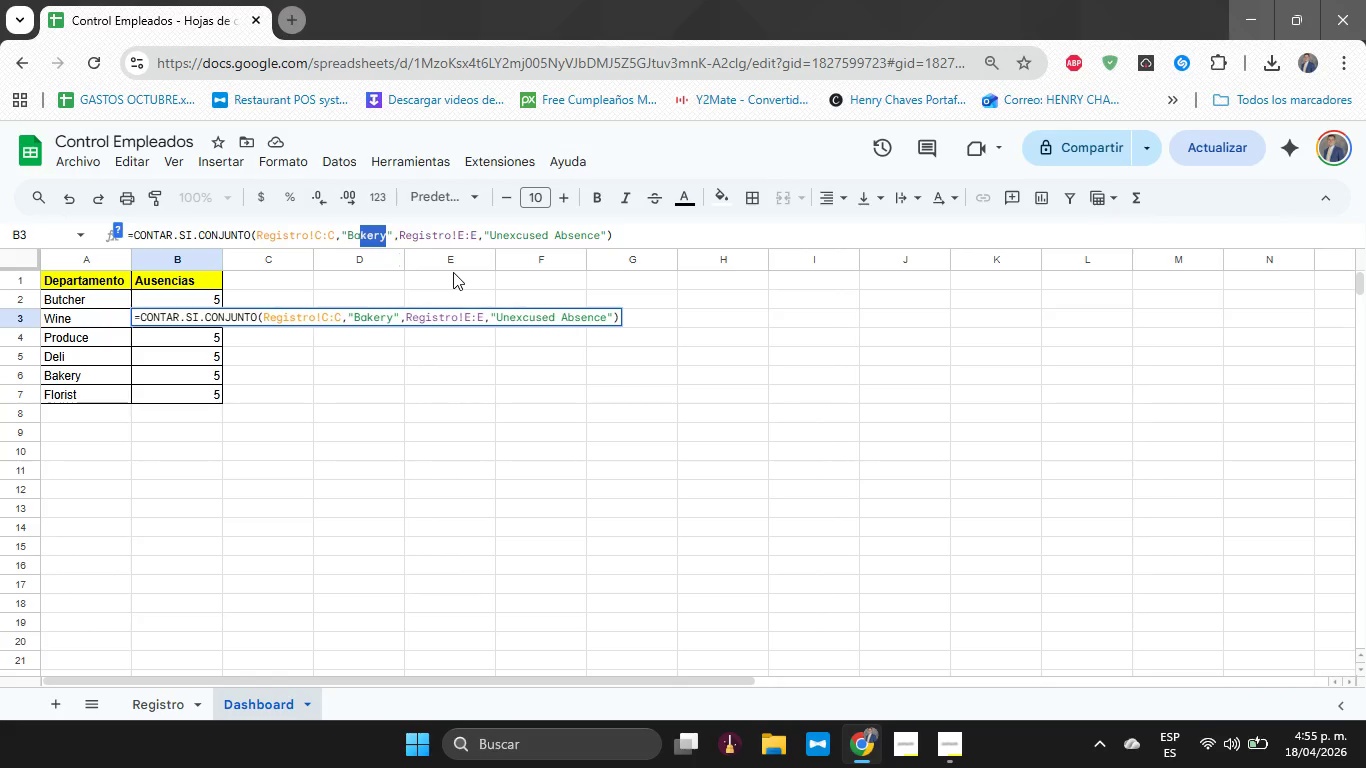 
key(Shift+ArrowLeft)
 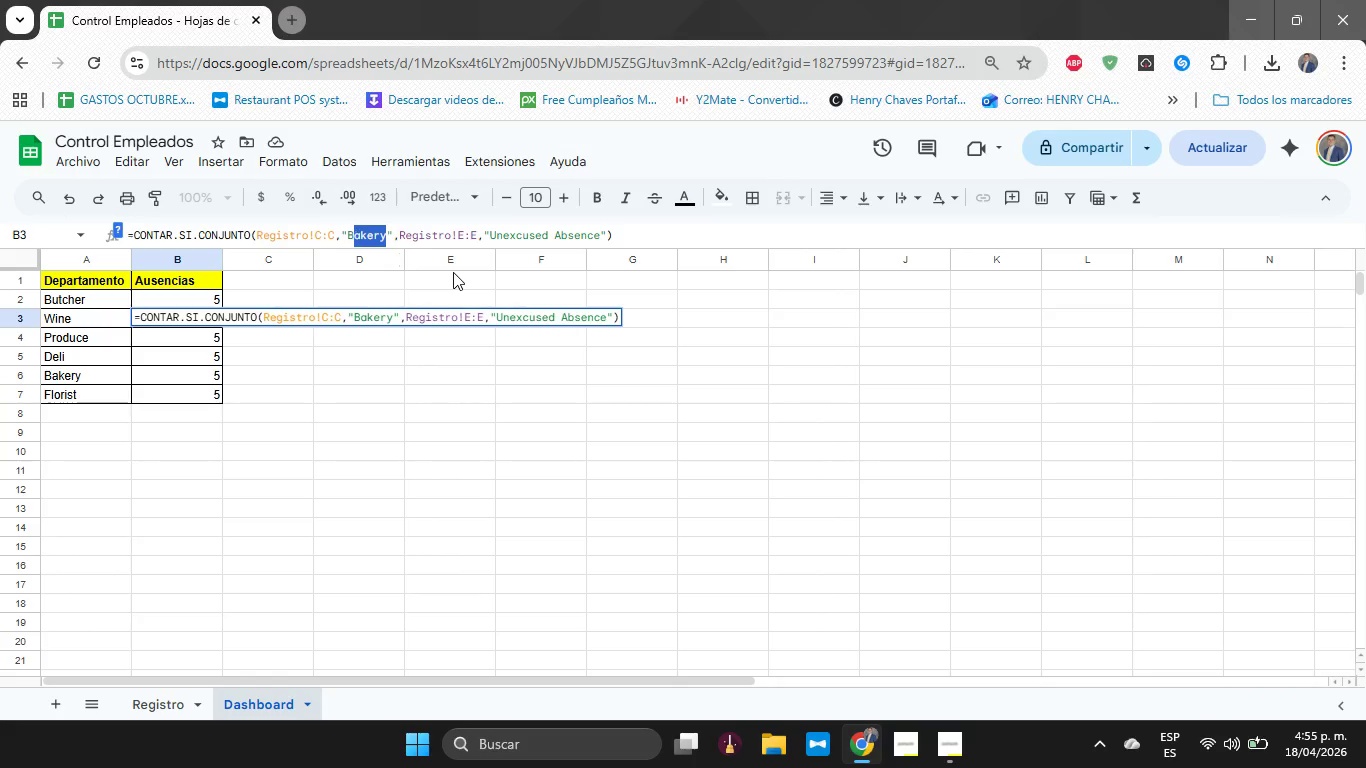 
key(Shift+ArrowLeft)
 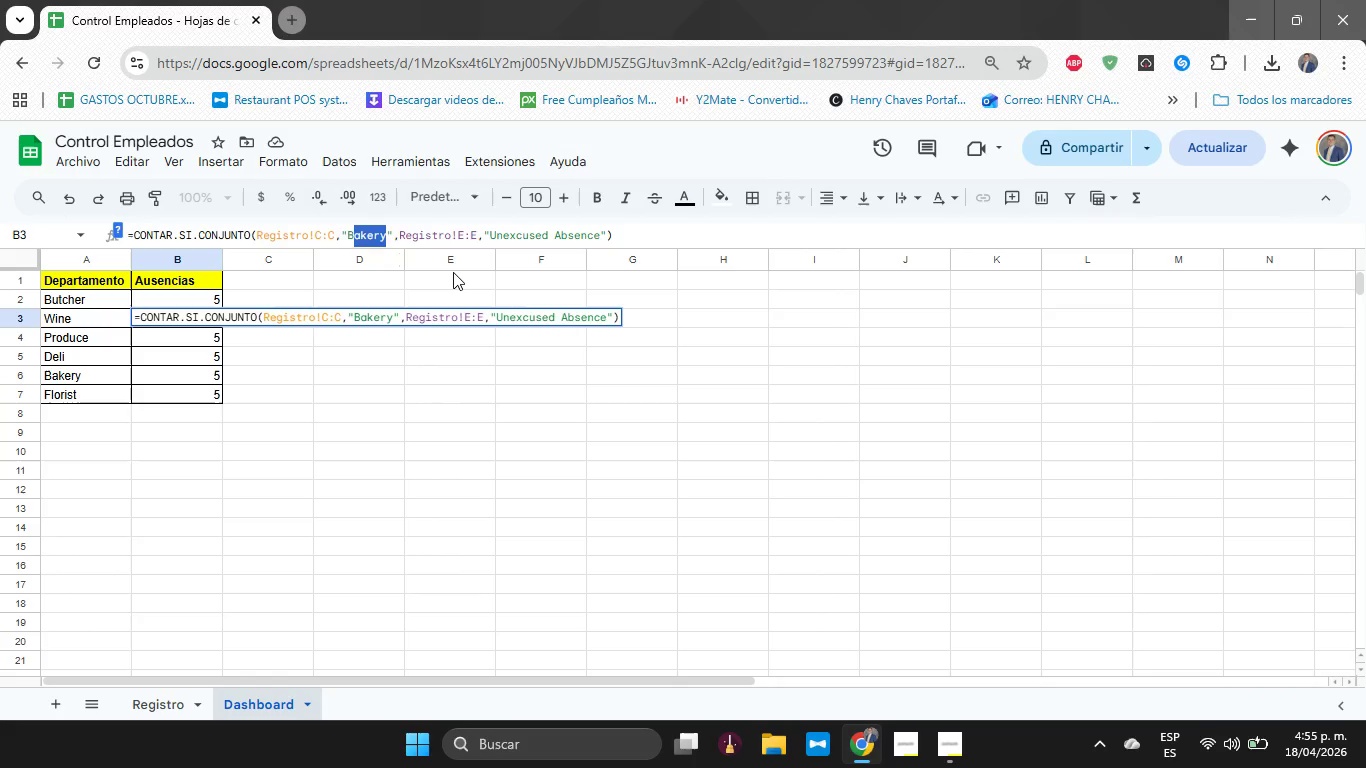 
key(Shift+ArrowLeft)
 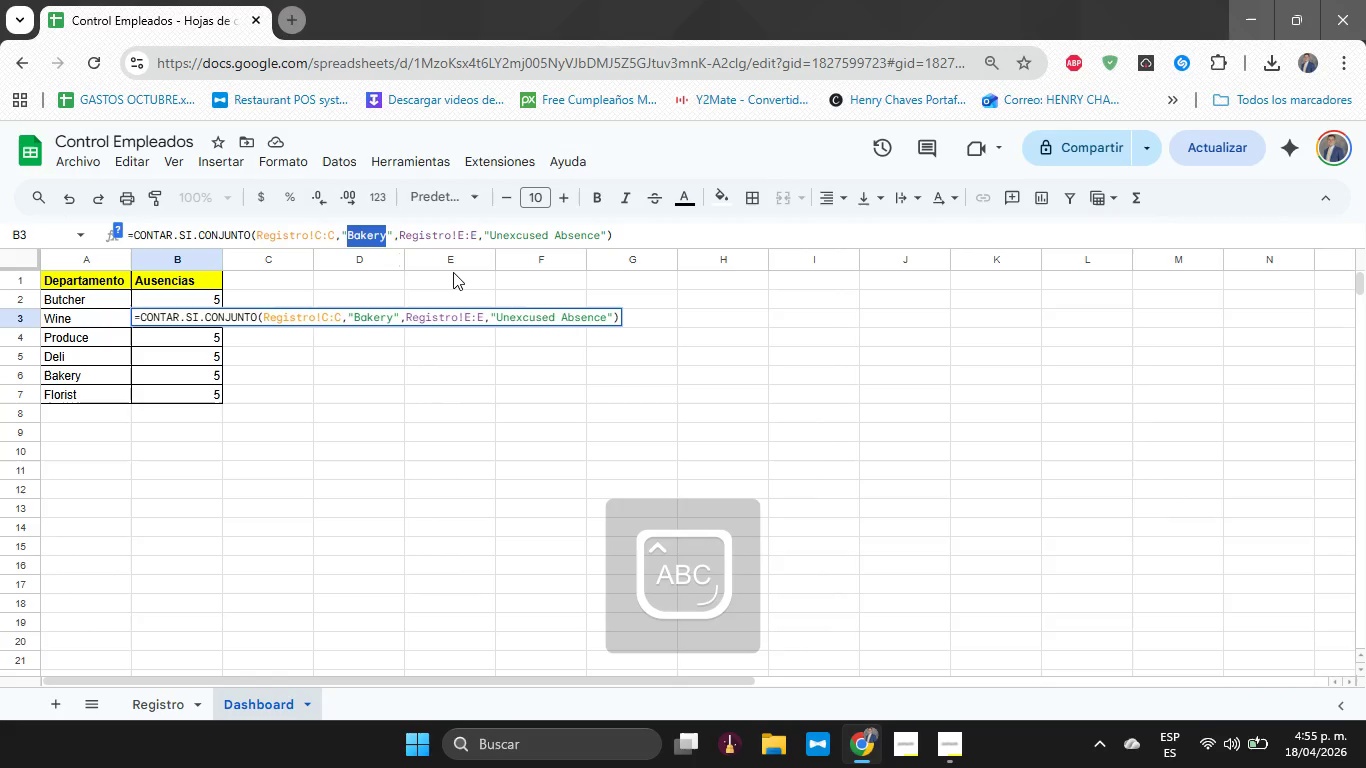 
type(Wine)
 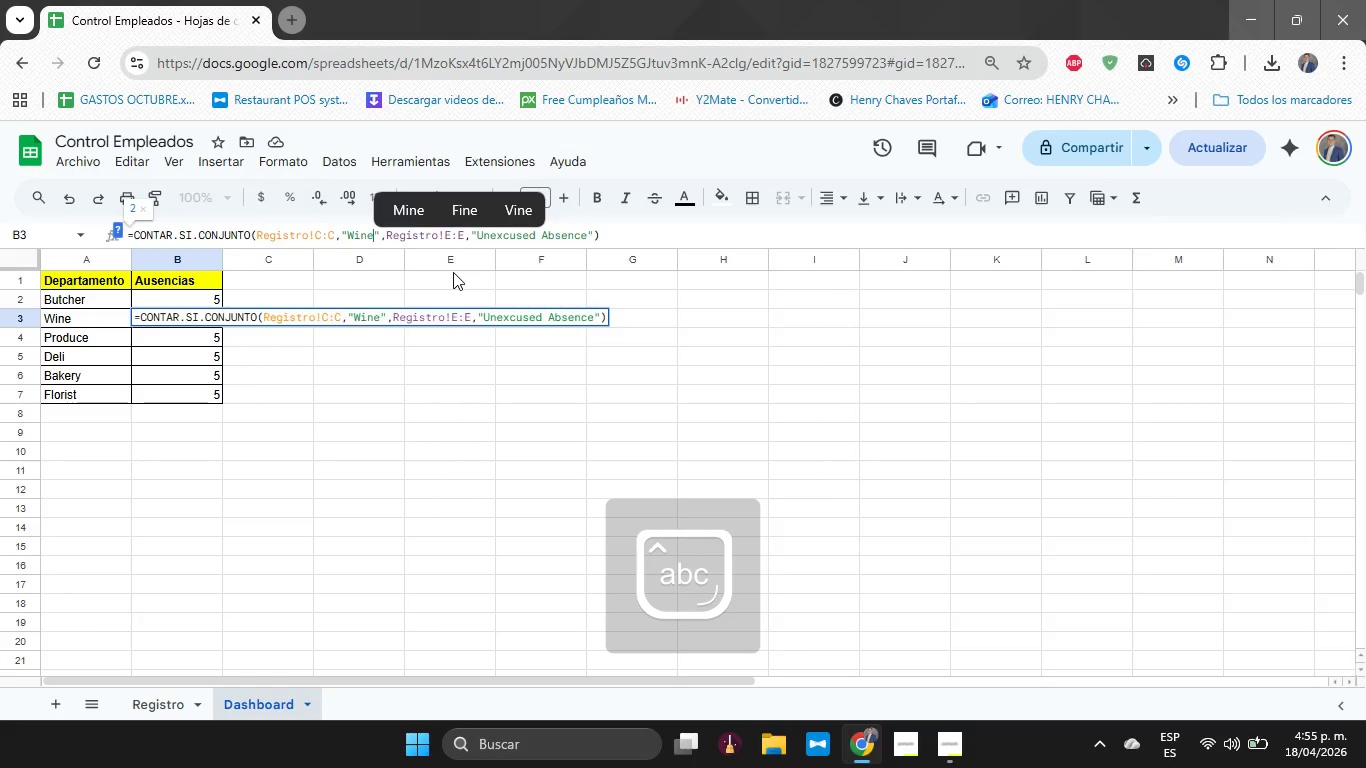 
key(Enter)
 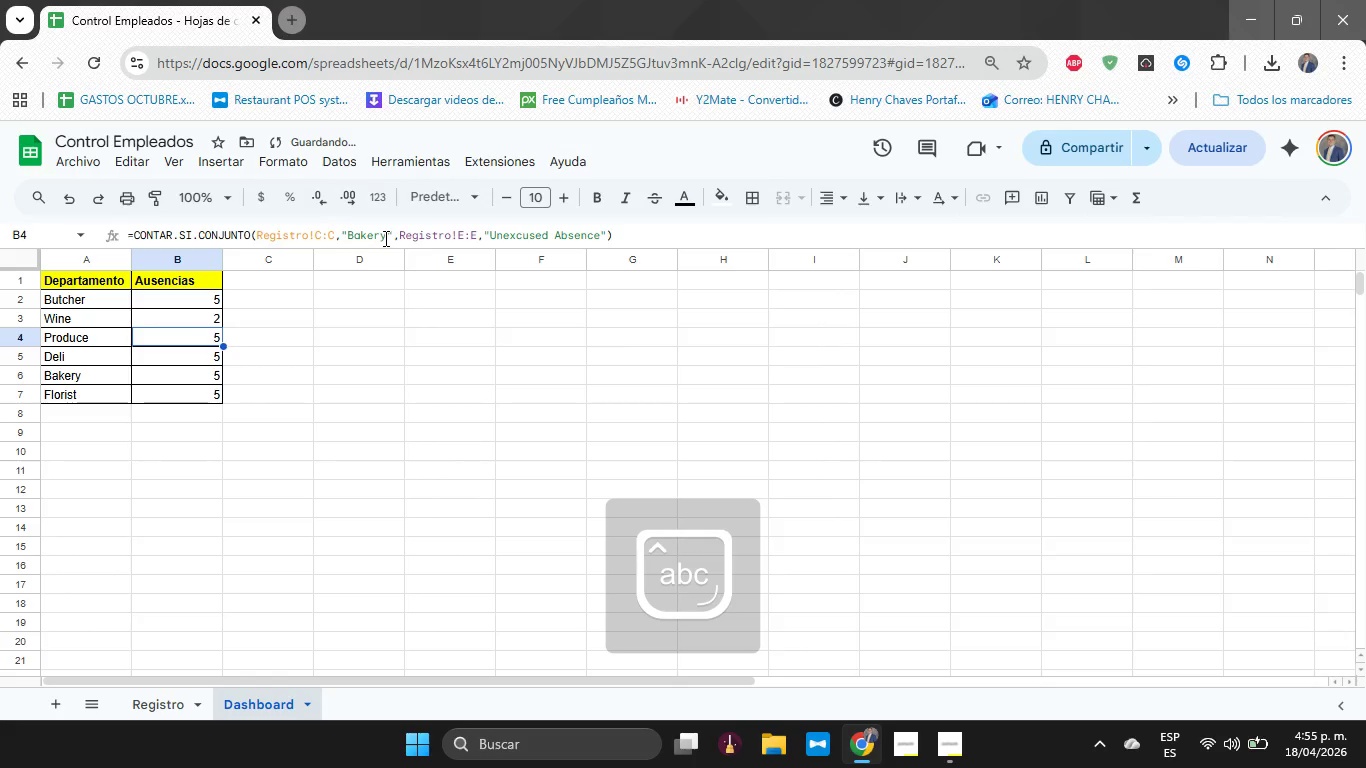 
double_click([384, 238])
 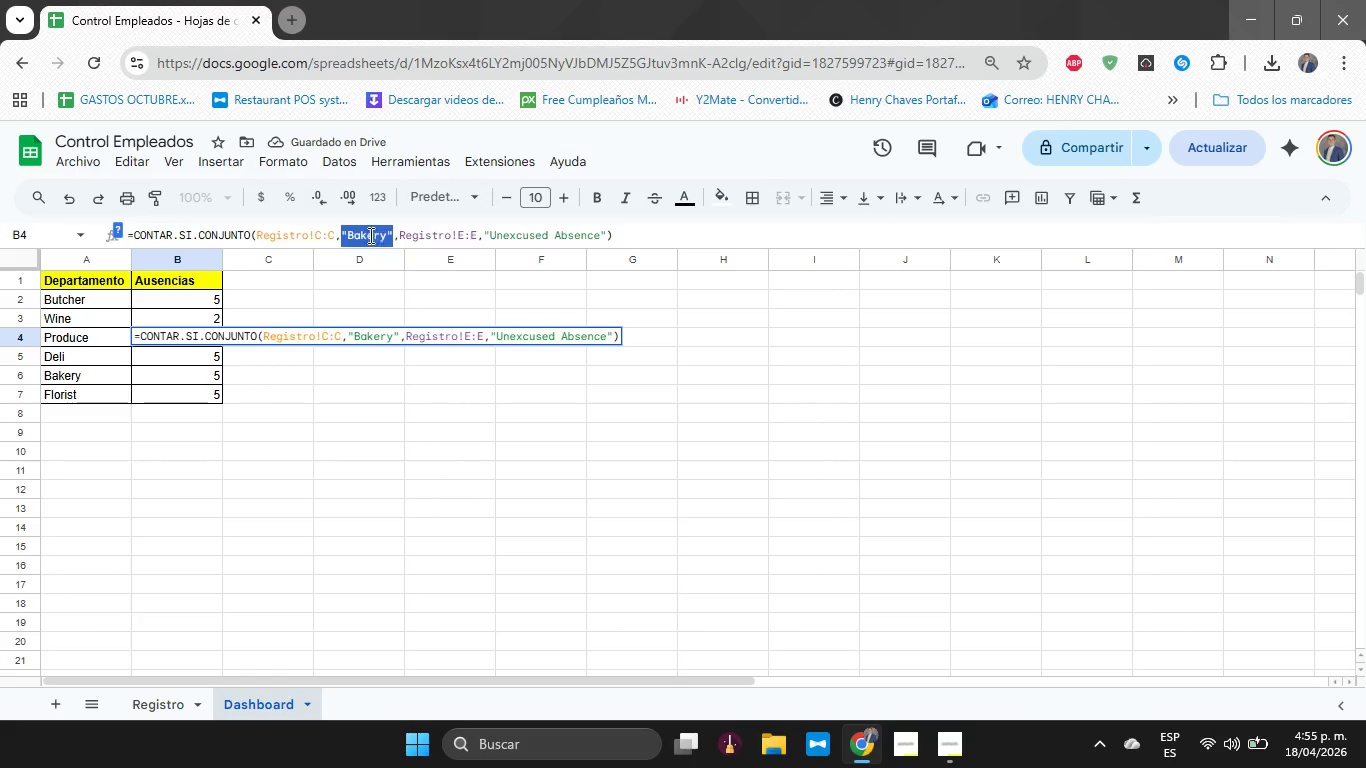 
left_click([363, 231])
 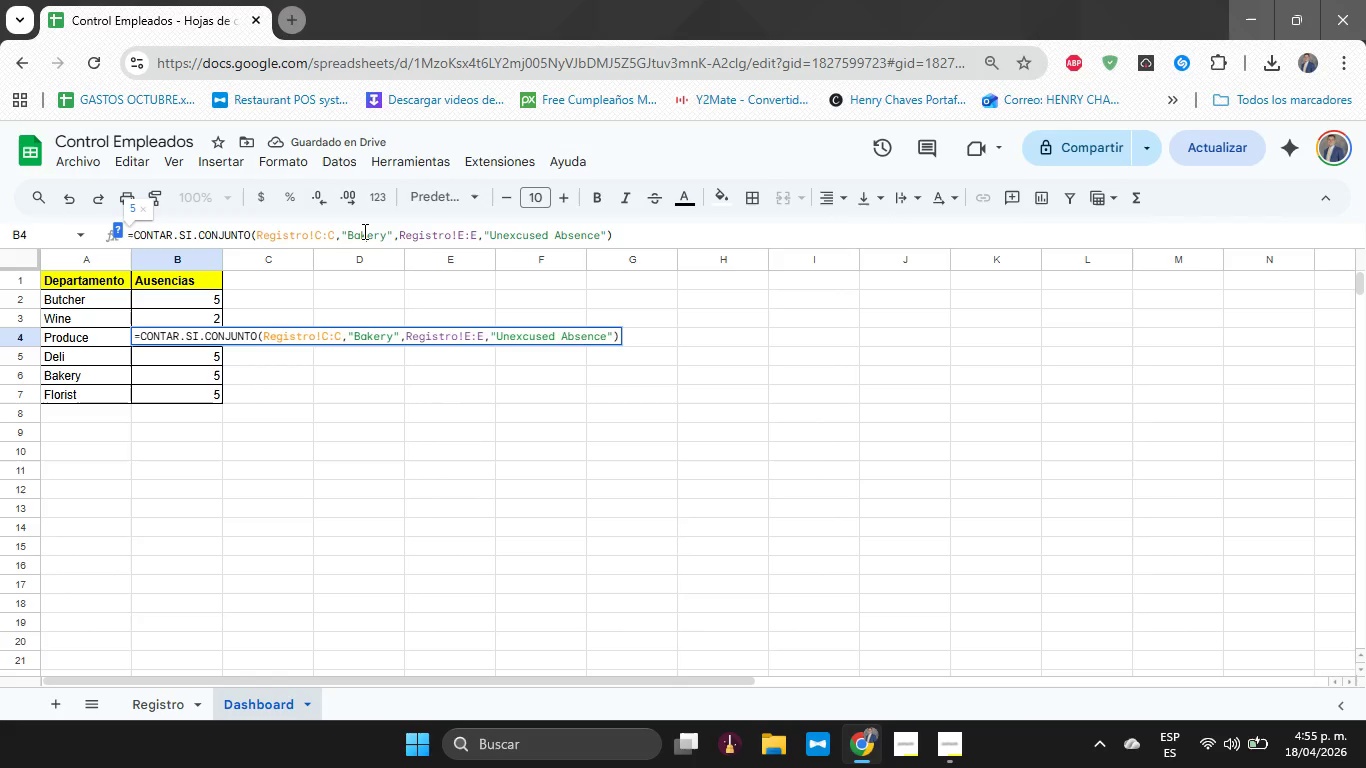 
key(ArrowRight)
 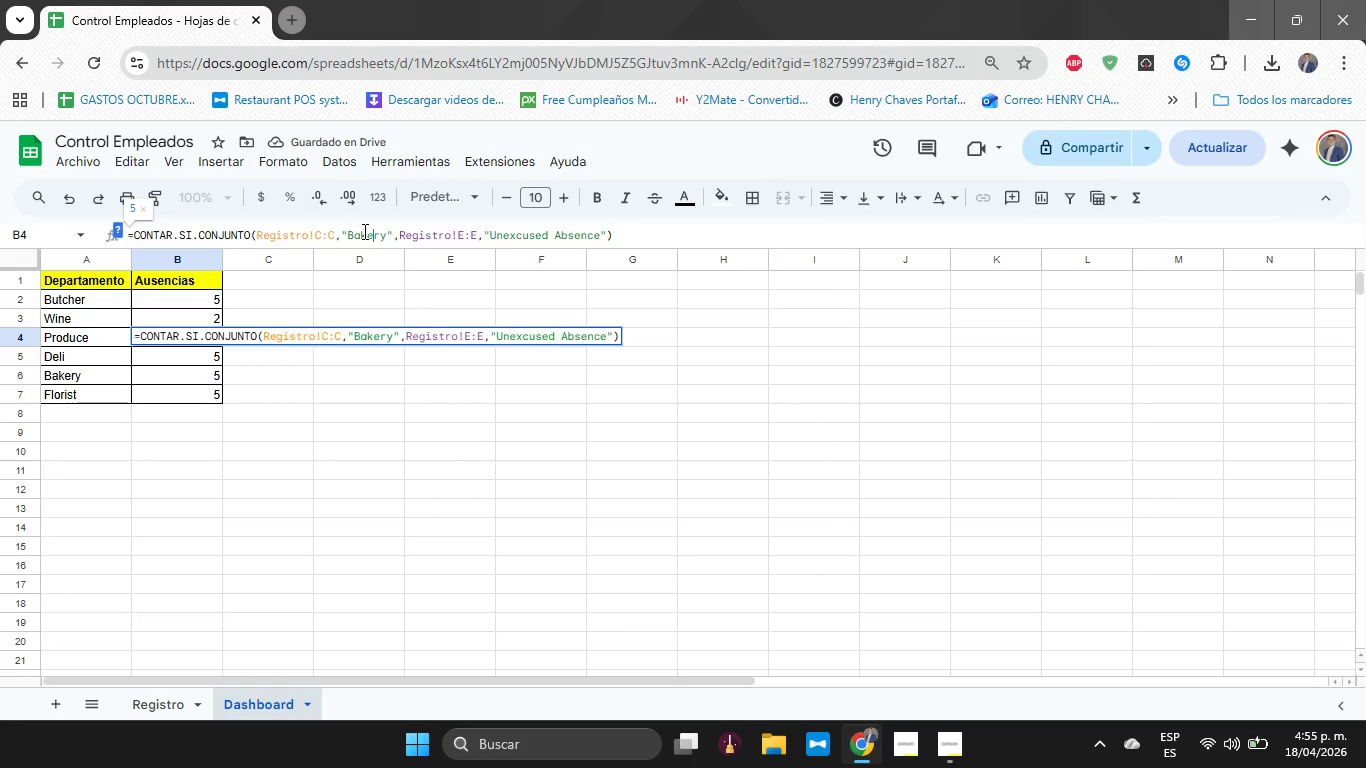 
key(ArrowRight)
 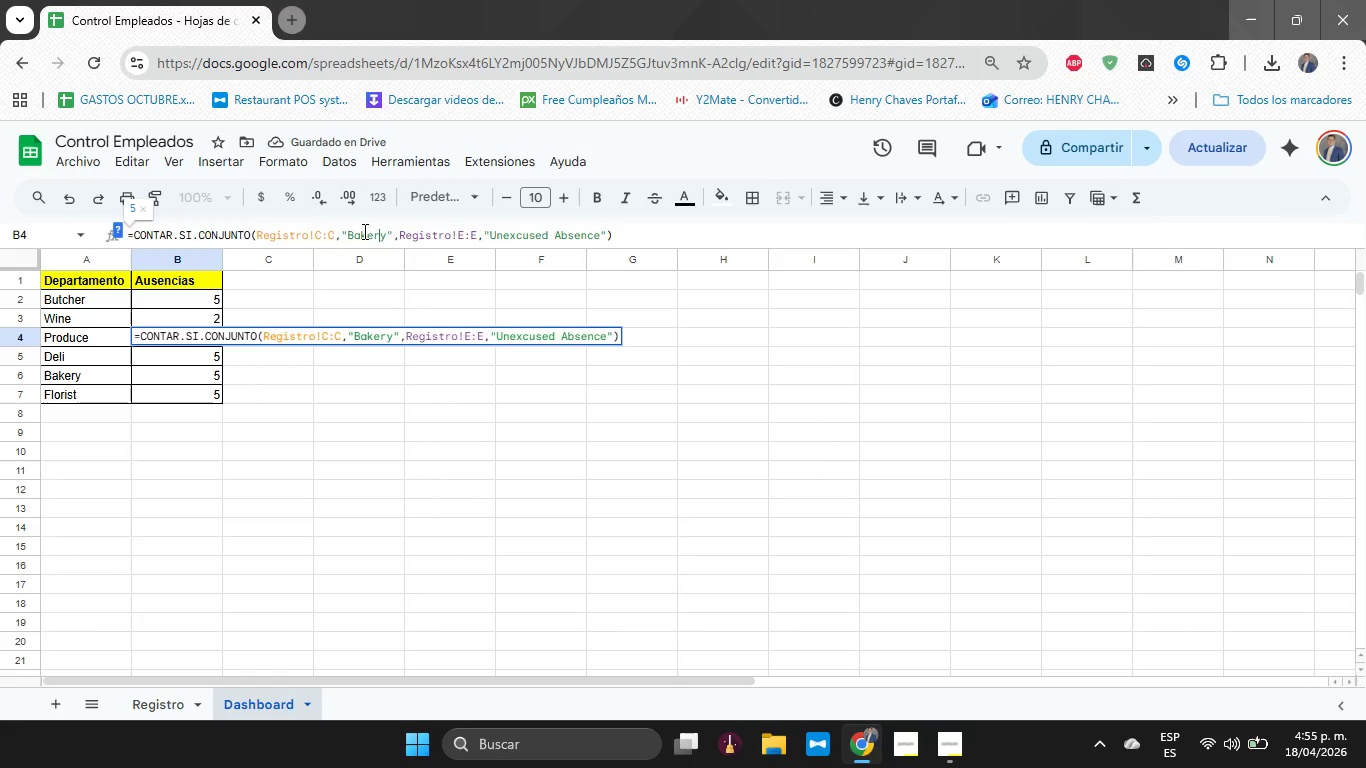 
key(ArrowRight)
 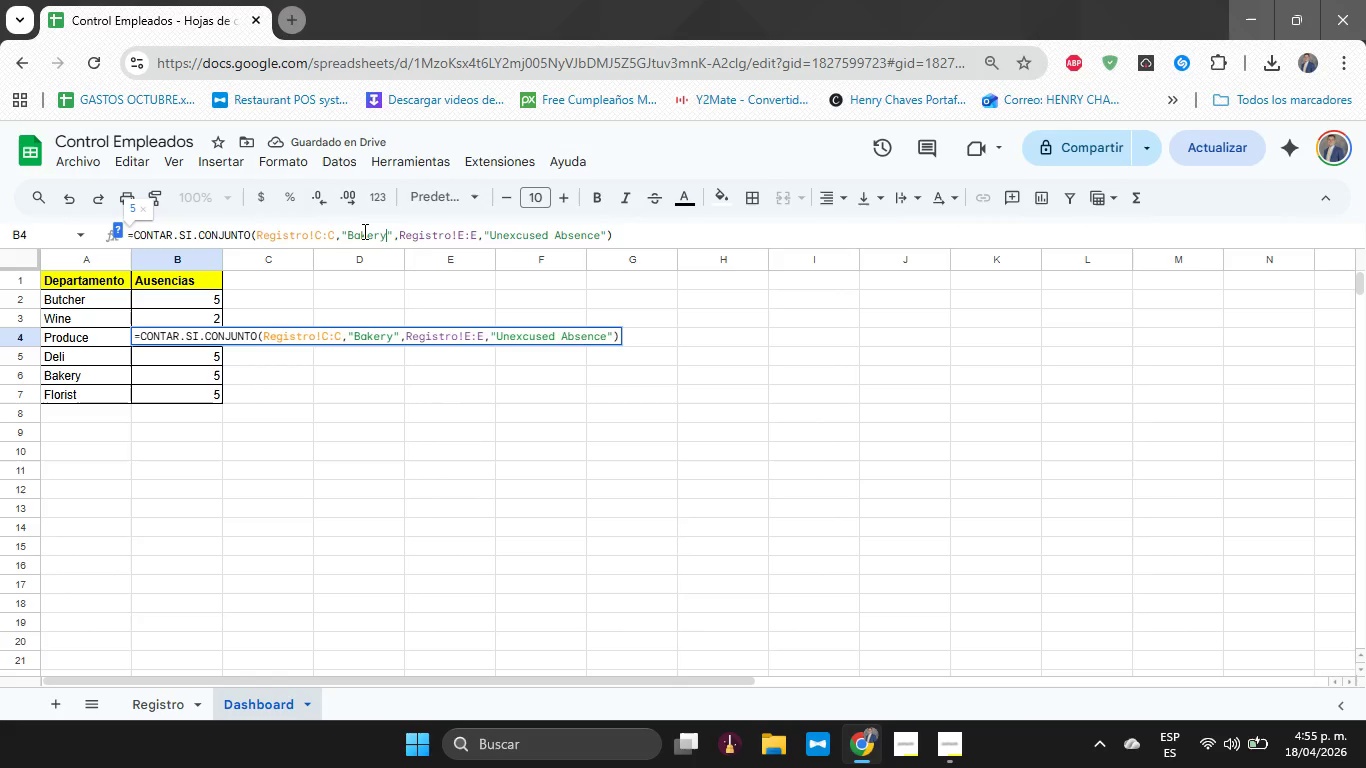 
key(ArrowRight)
 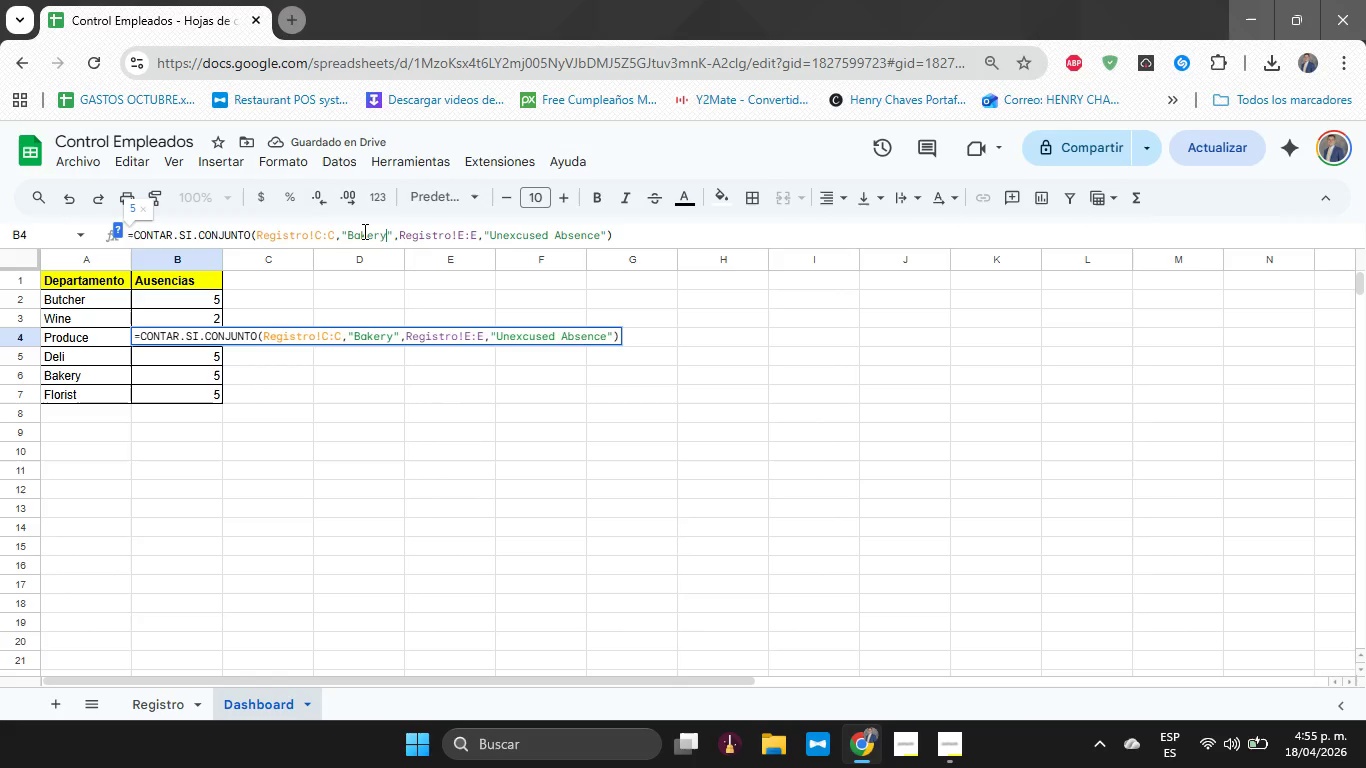 
key(Shift+ArrowLeft)
 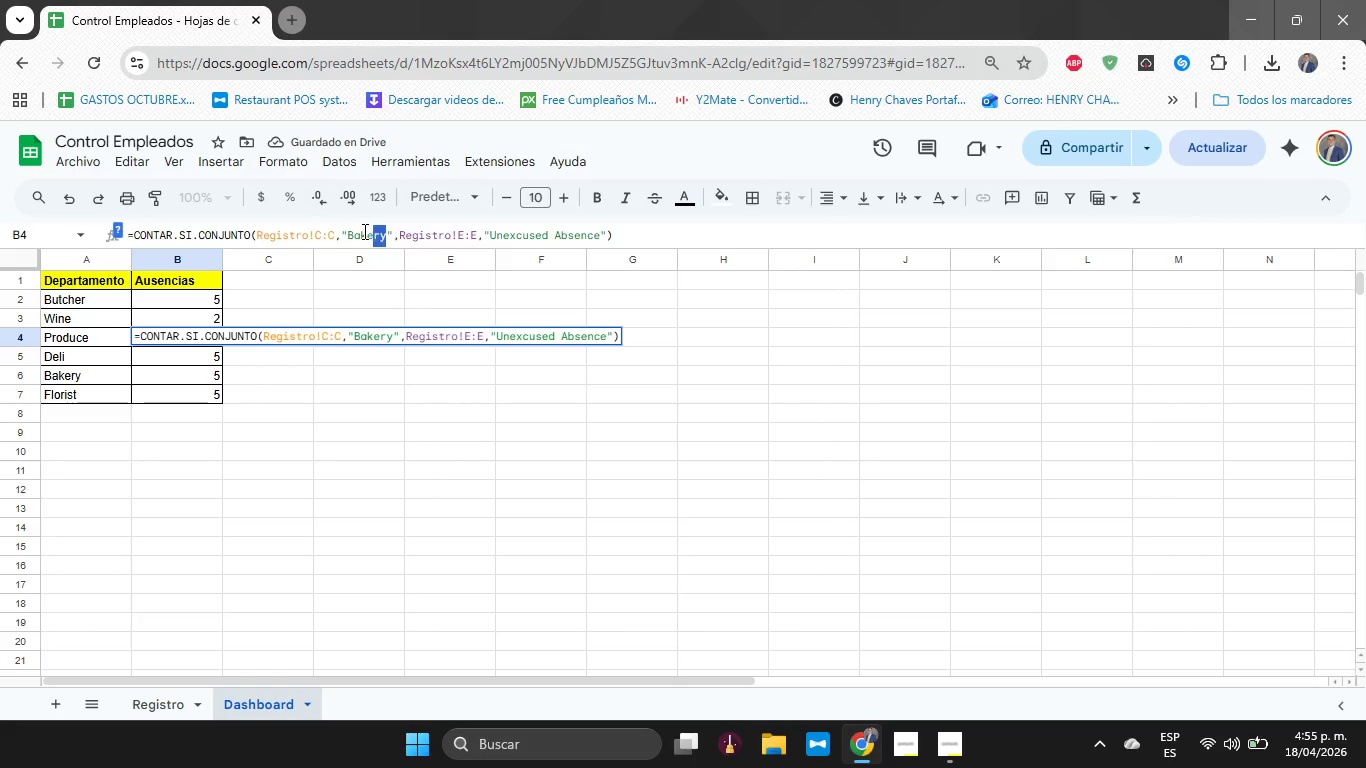 
key(Shift+ArrowLeft)
 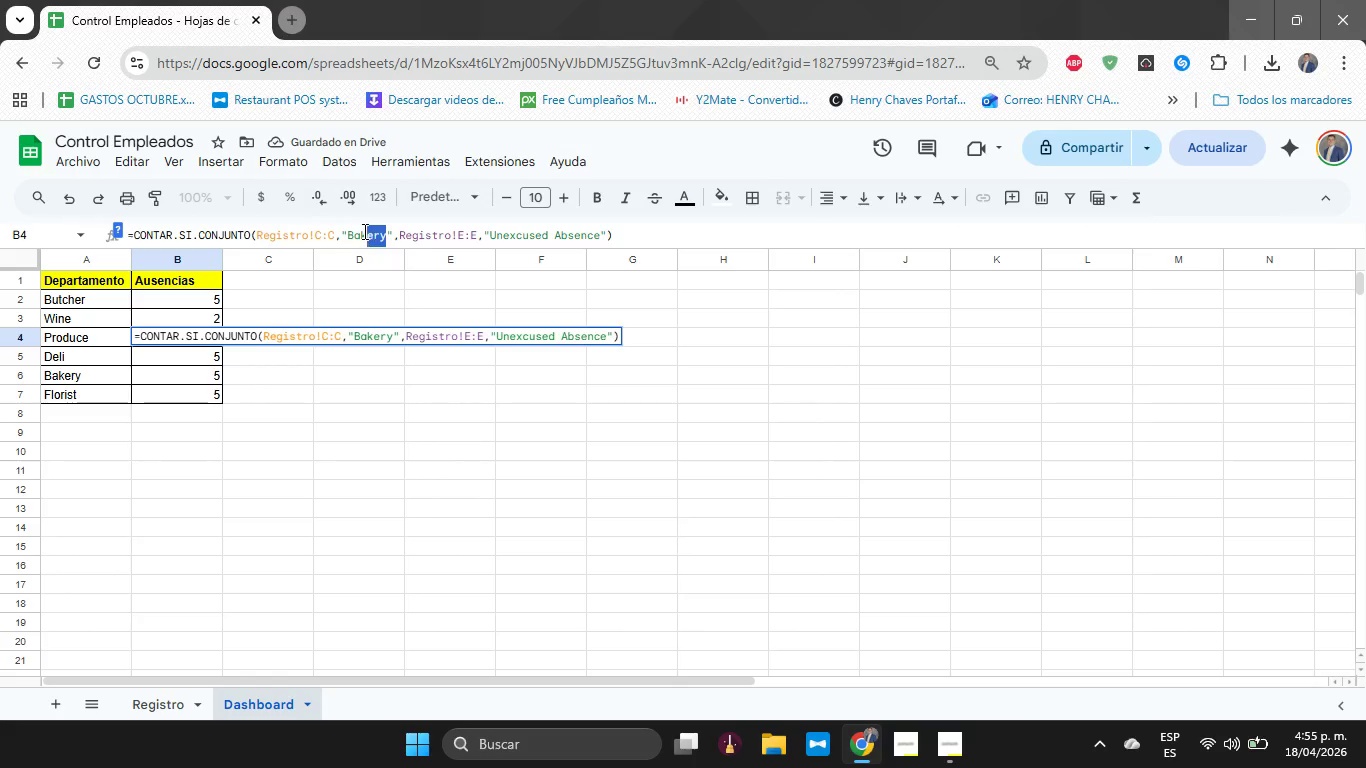 
key(Shift+ArrowLeft)
 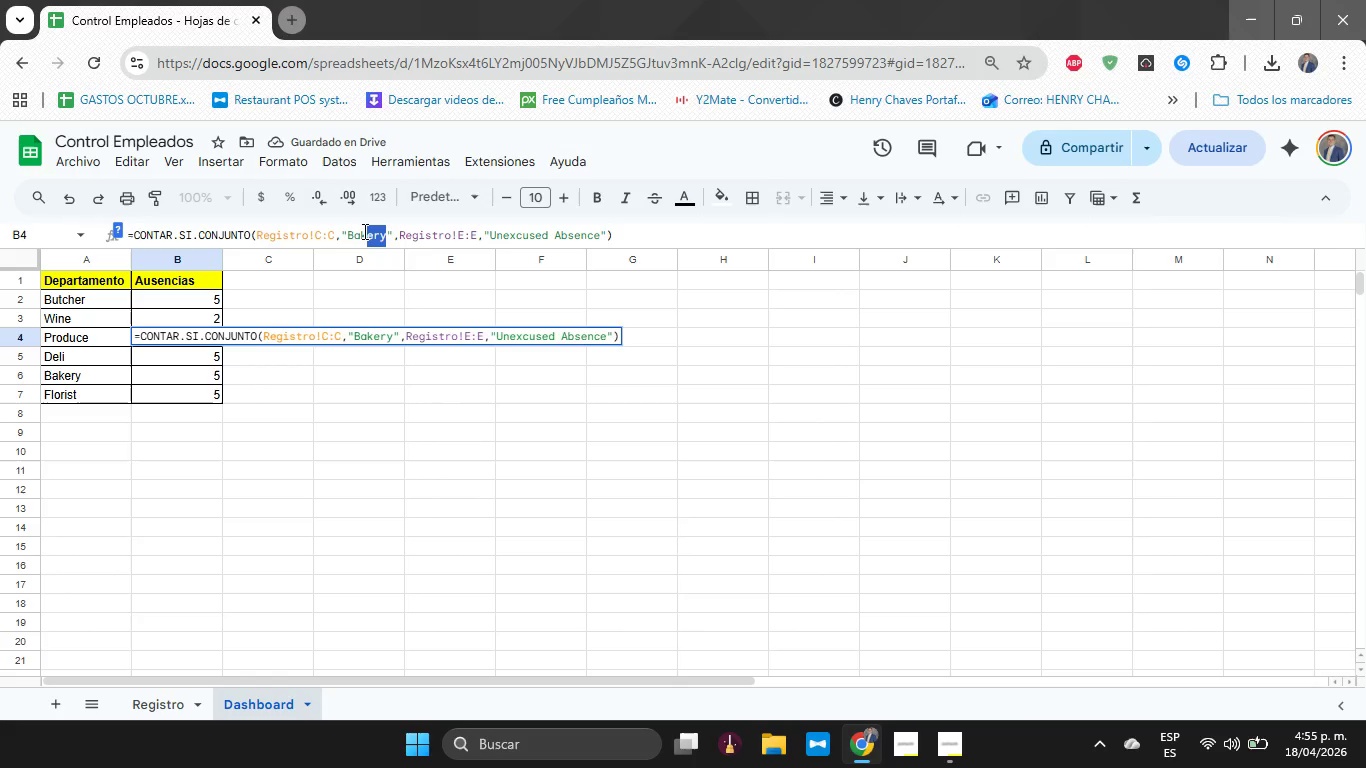 
key(Shift+ArrowLeft)
 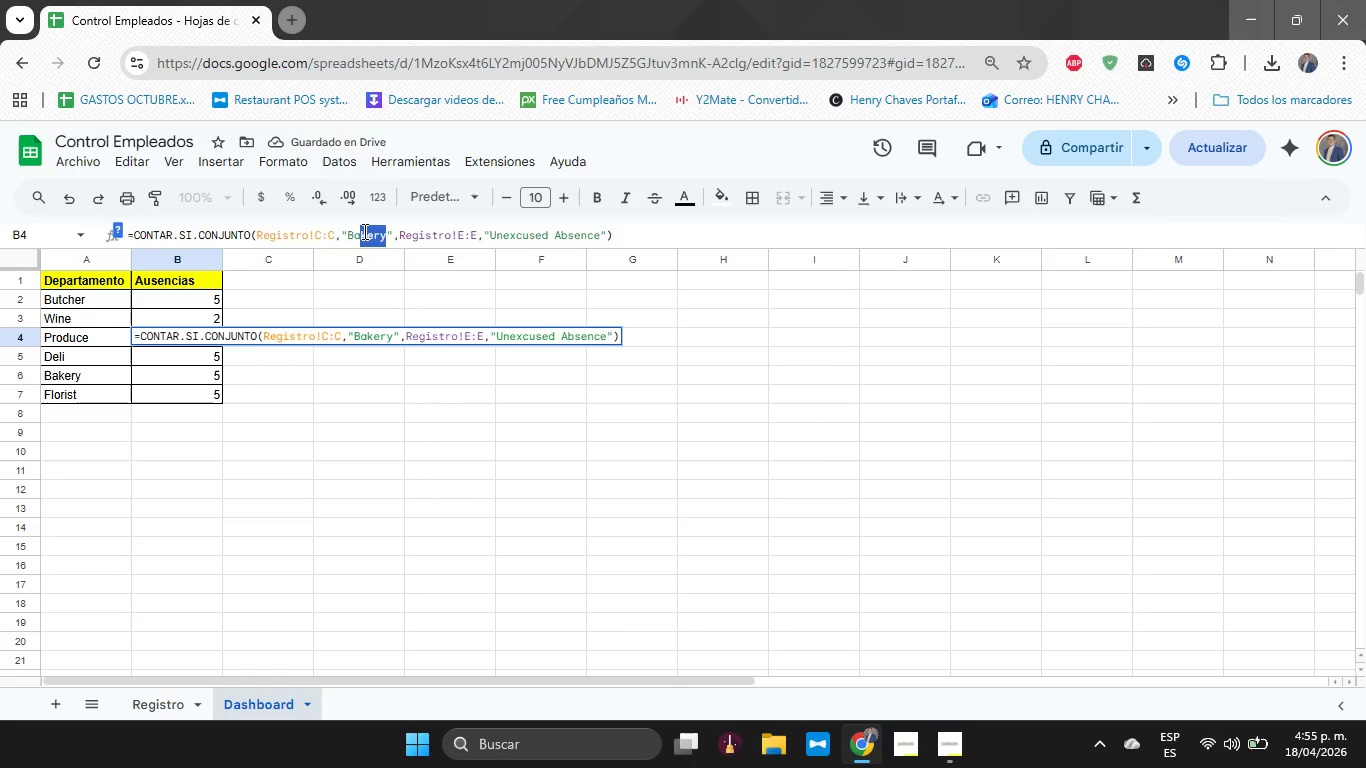 
key(Shift+ArrowLeft)
 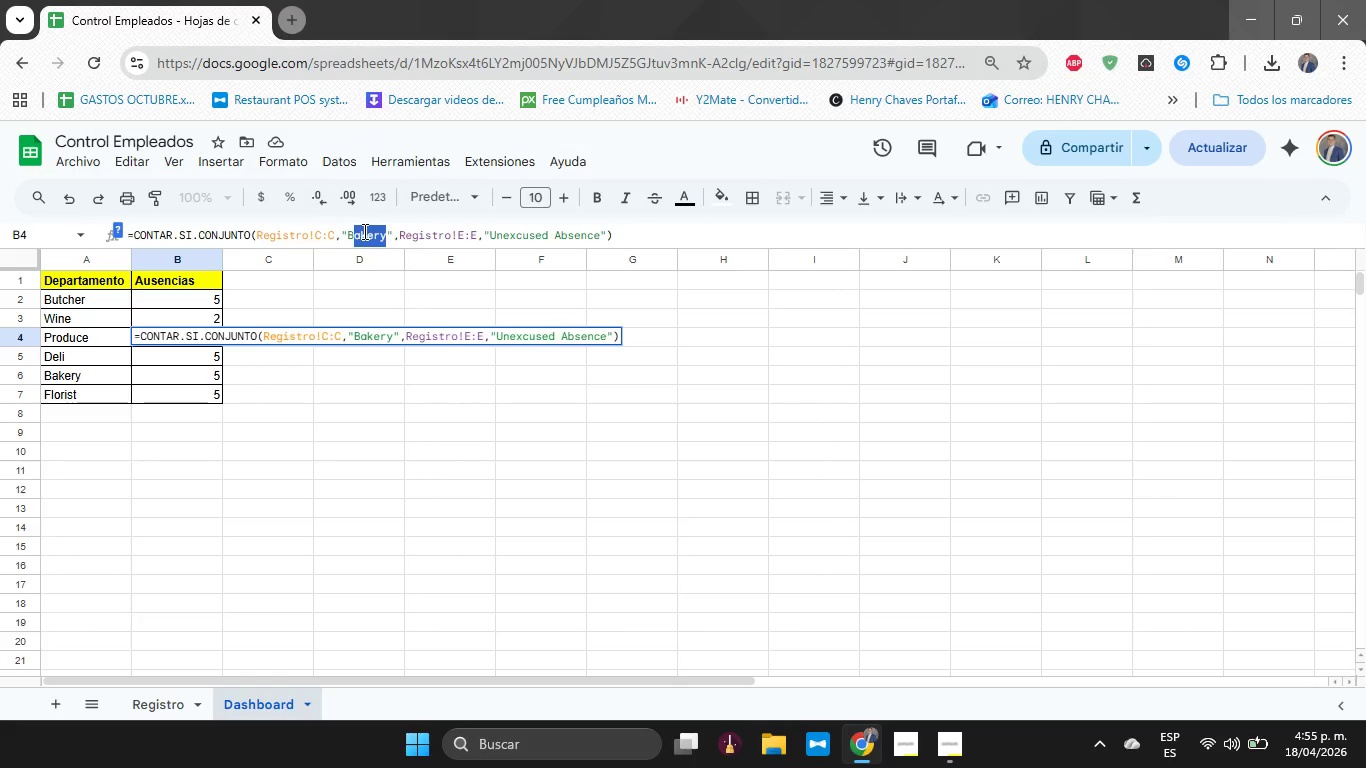 
key(Shift+ShiftLeft)
 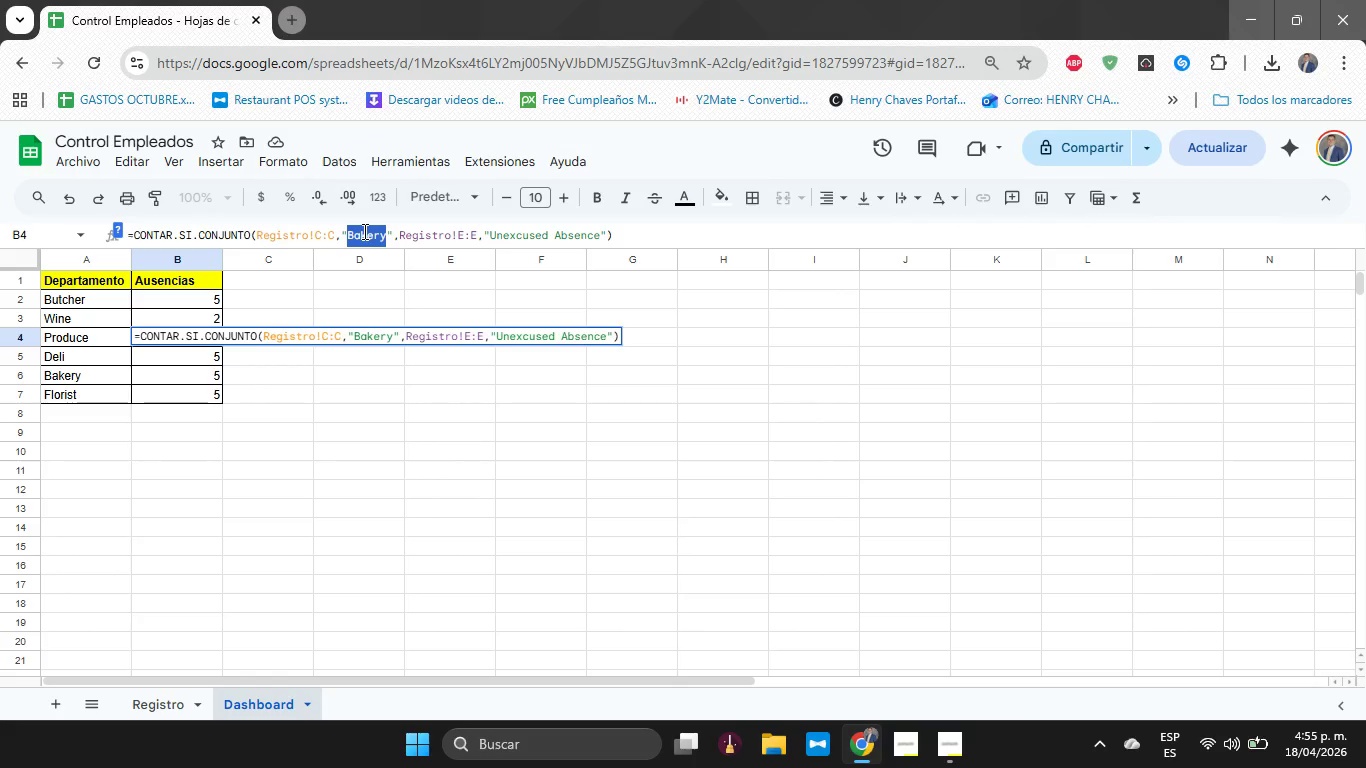 
key(Shift+ArrowLeft)
 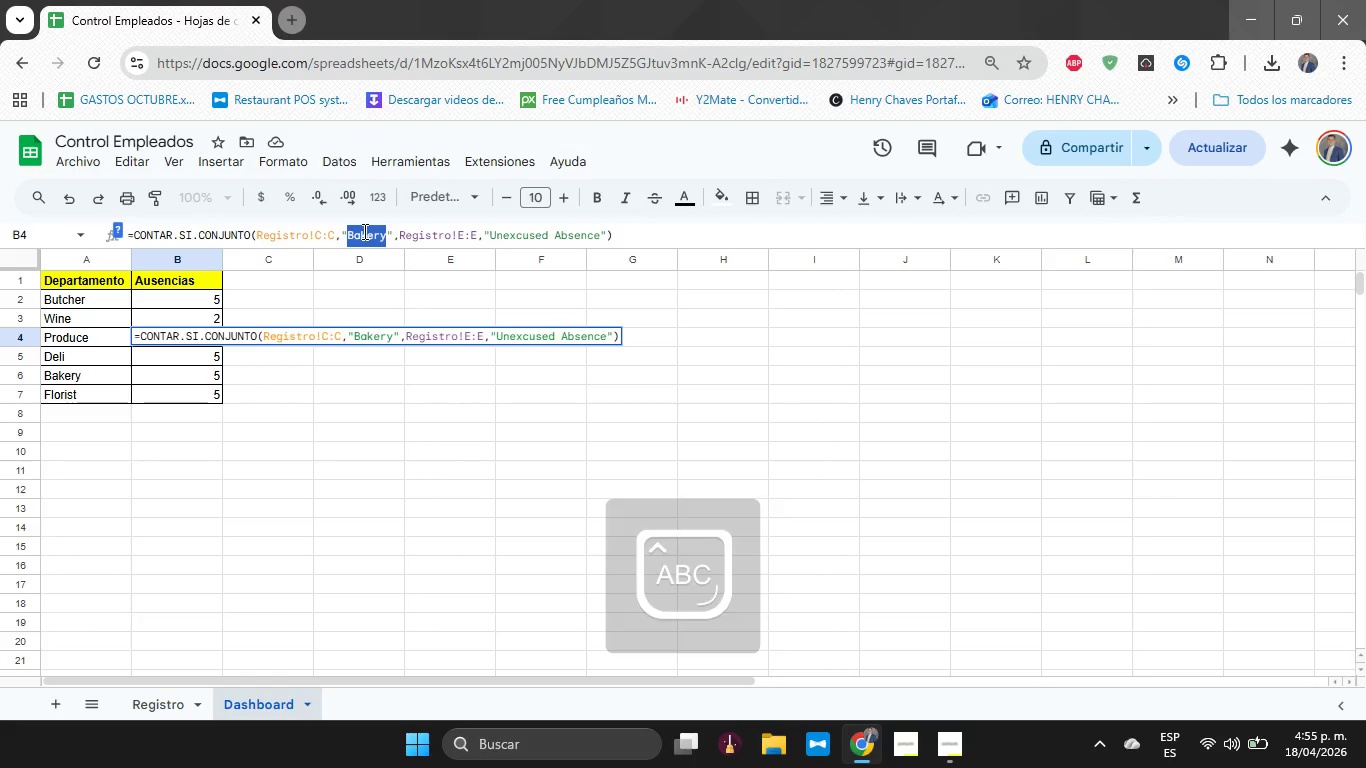 
type(Produce)
 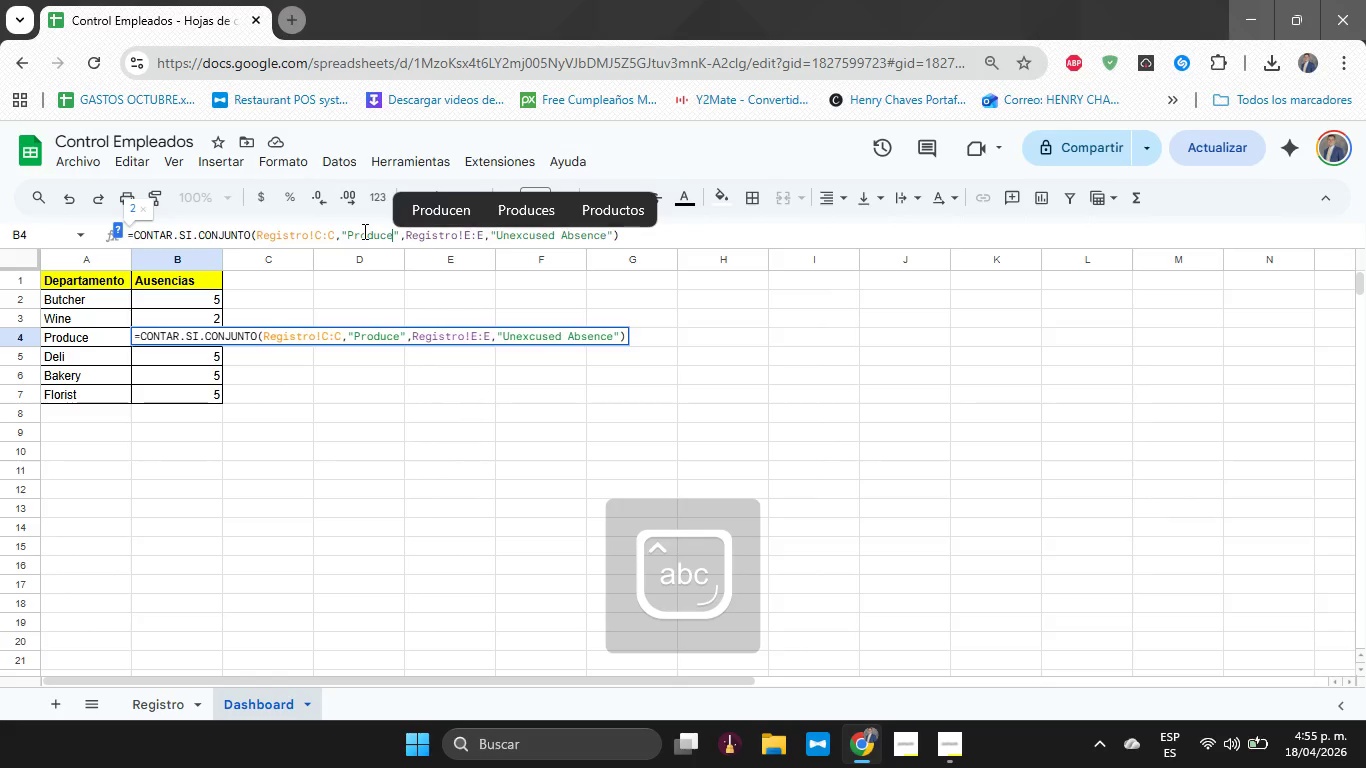 
key(Enter)
 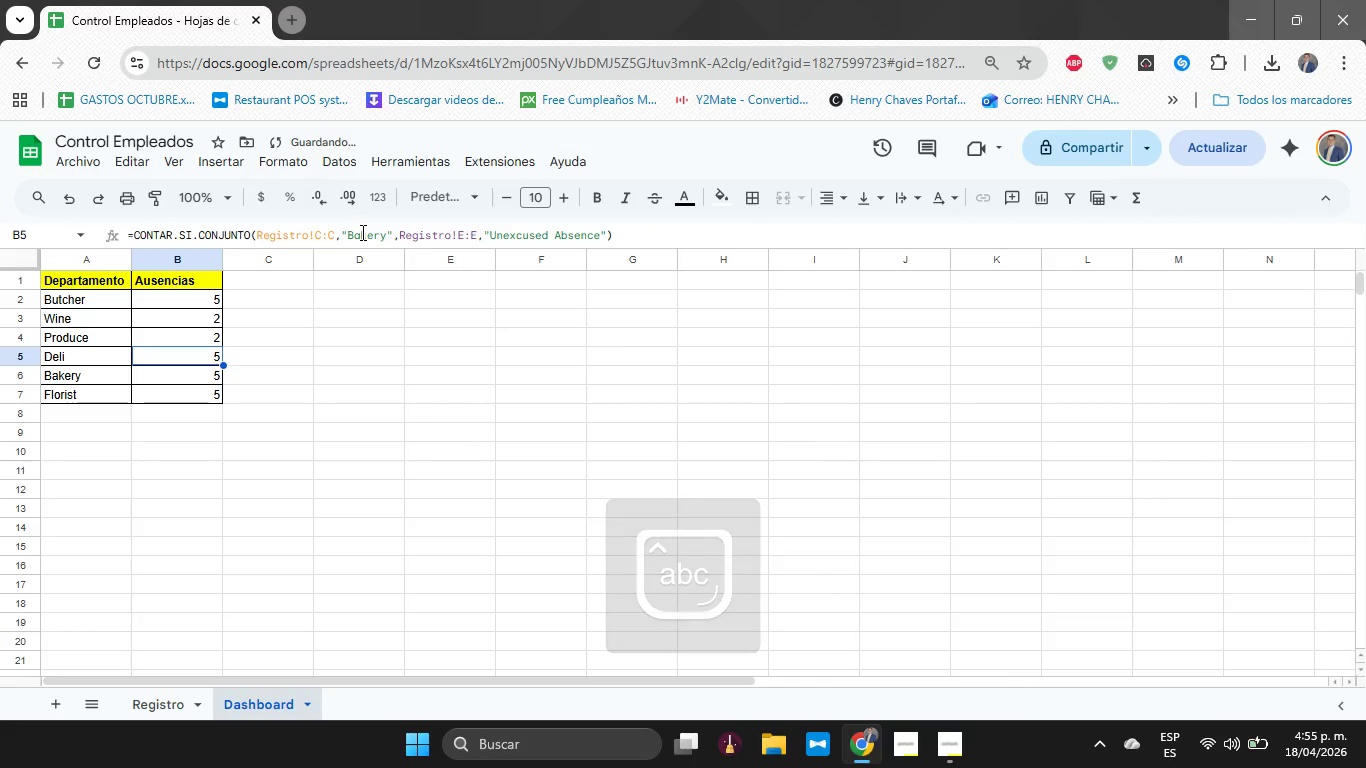 
double_click([361, 233])
 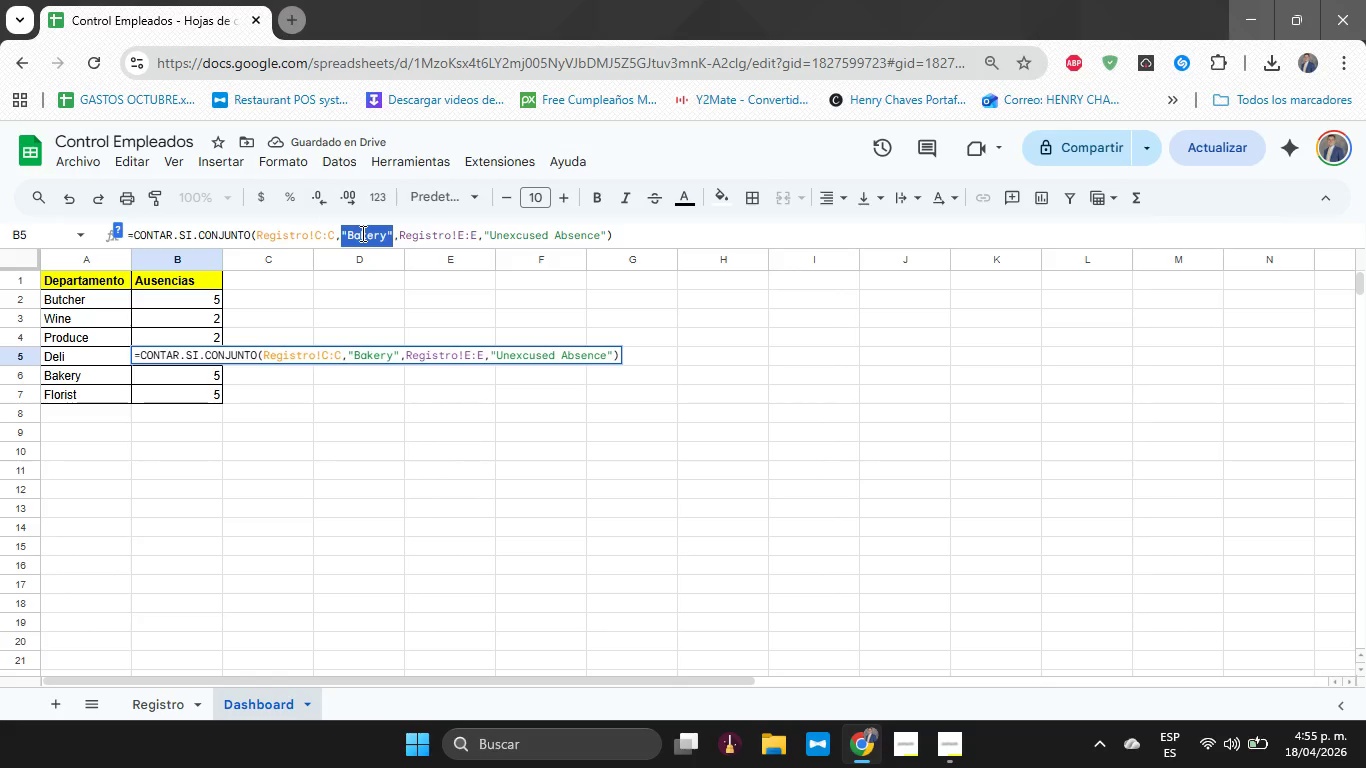 
left_click([361, 233])
 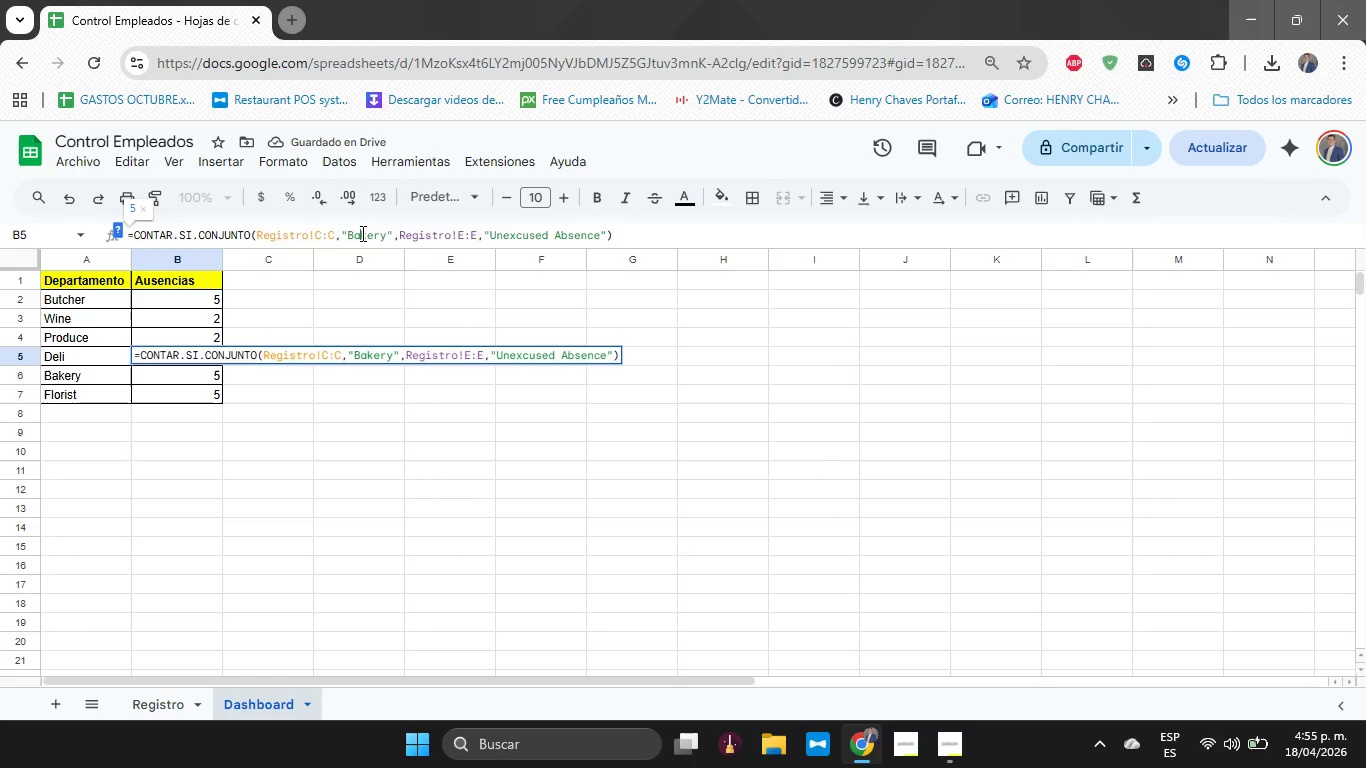 
key(ArrowLeft)
 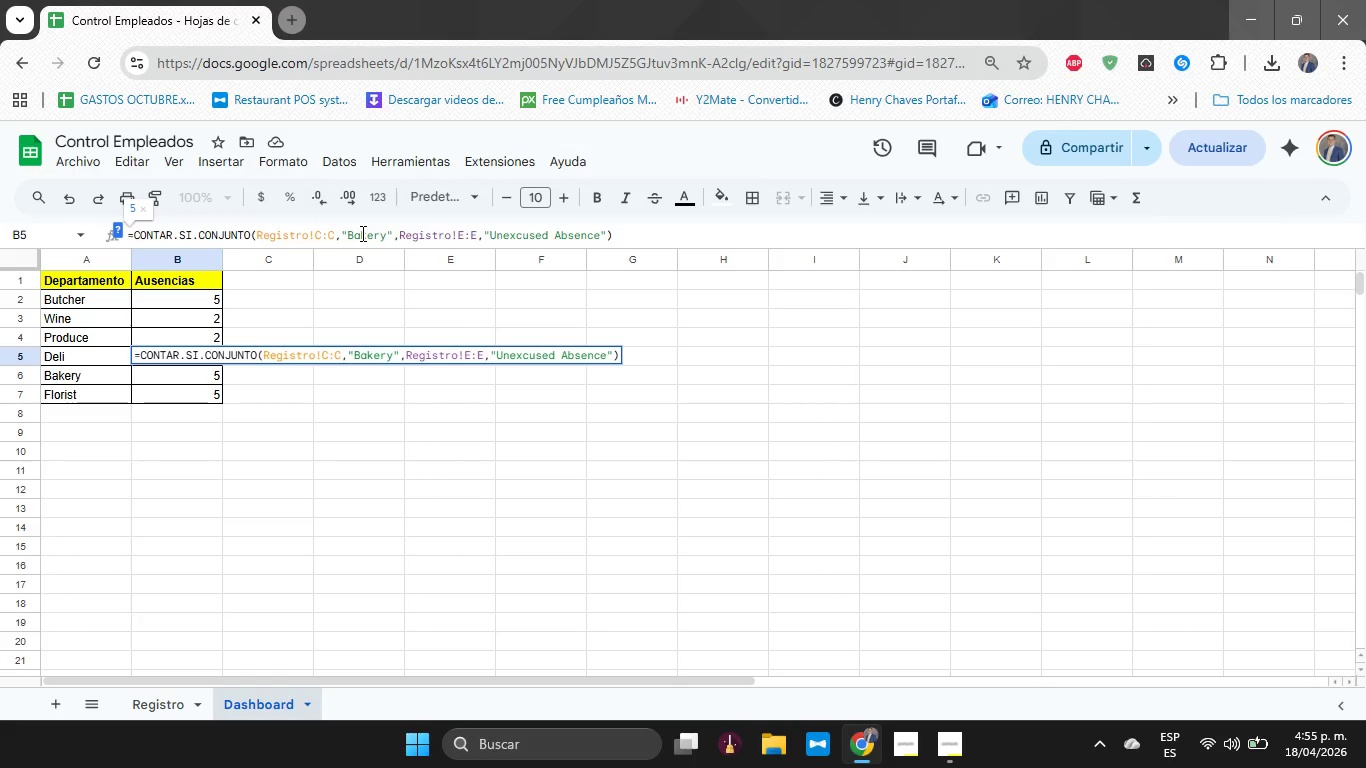 
type([Delete])
key(Backspace)
type([Delete][Delete][Delete][Delete]Deli)
 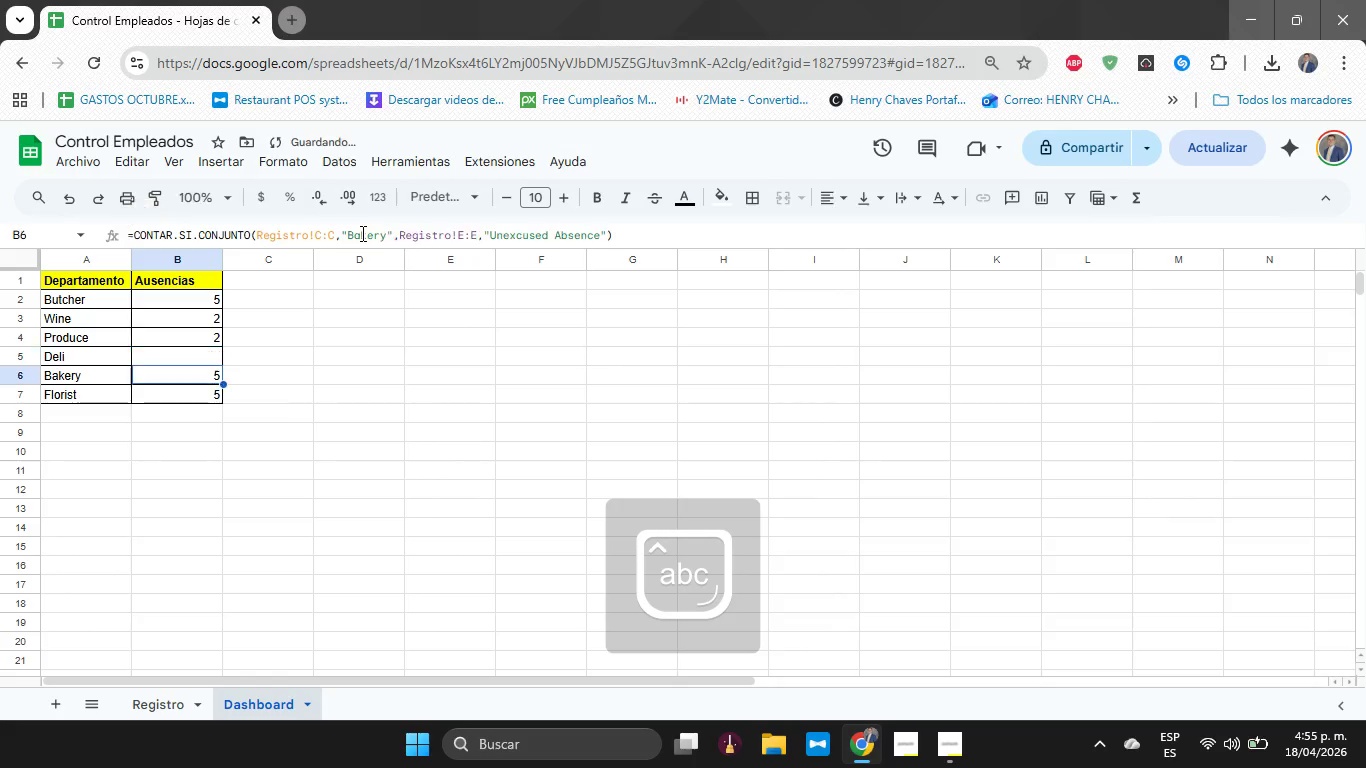 
key(Enter)
 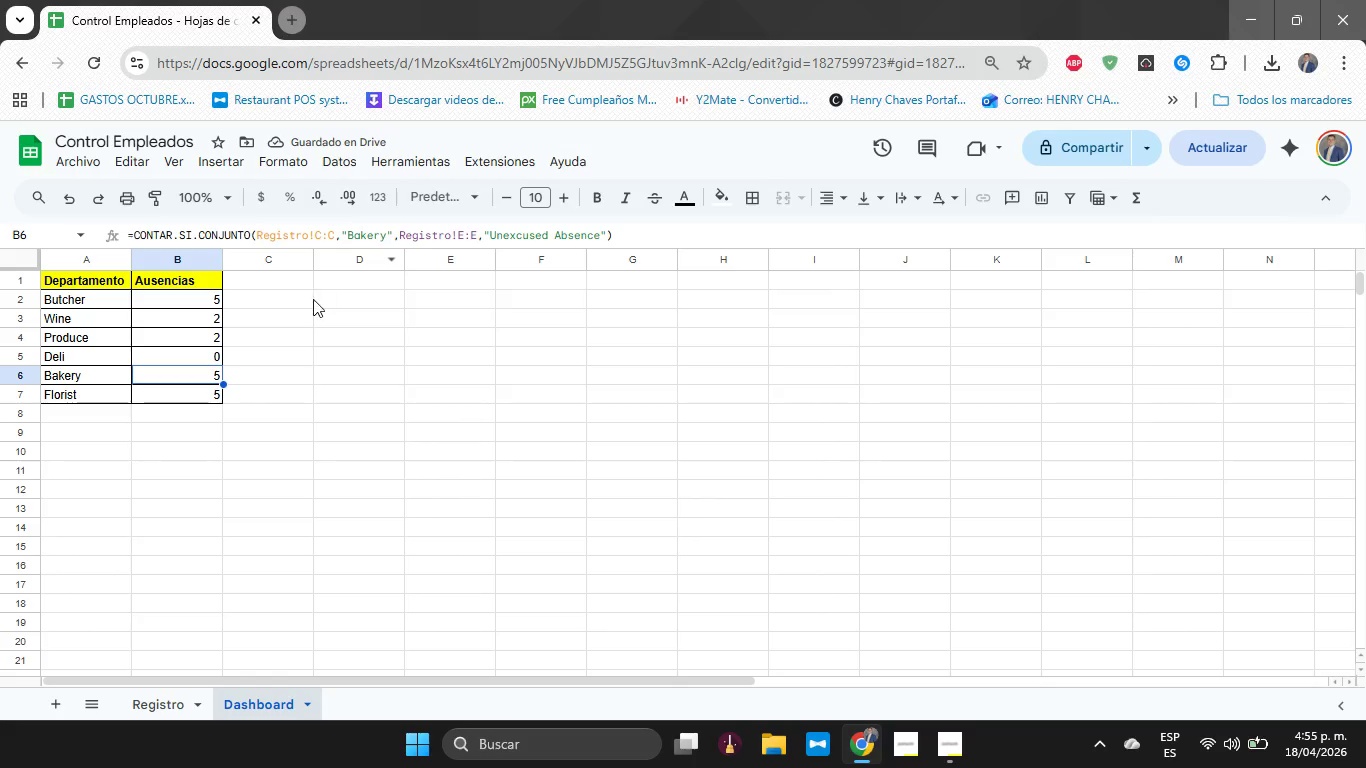 
left_click([214, 291])
 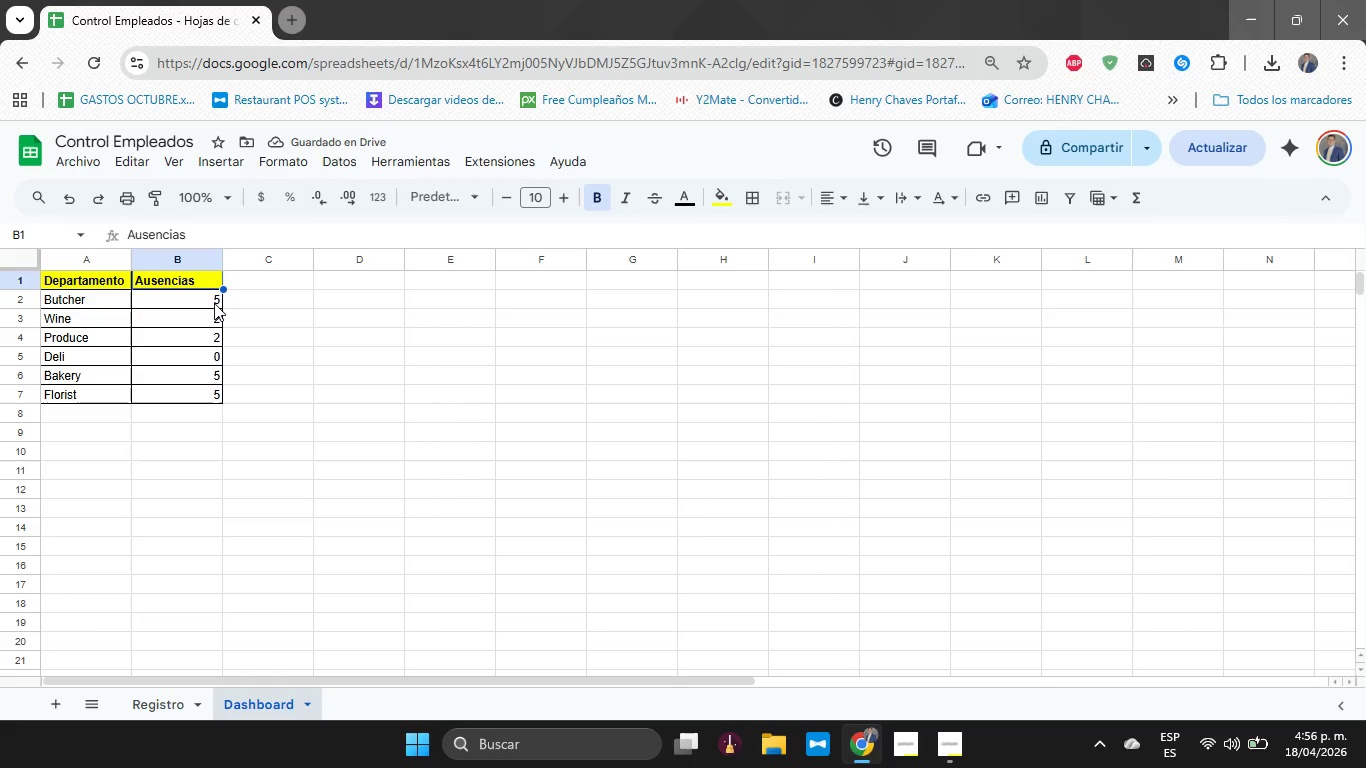 
left_click([214, 303])
 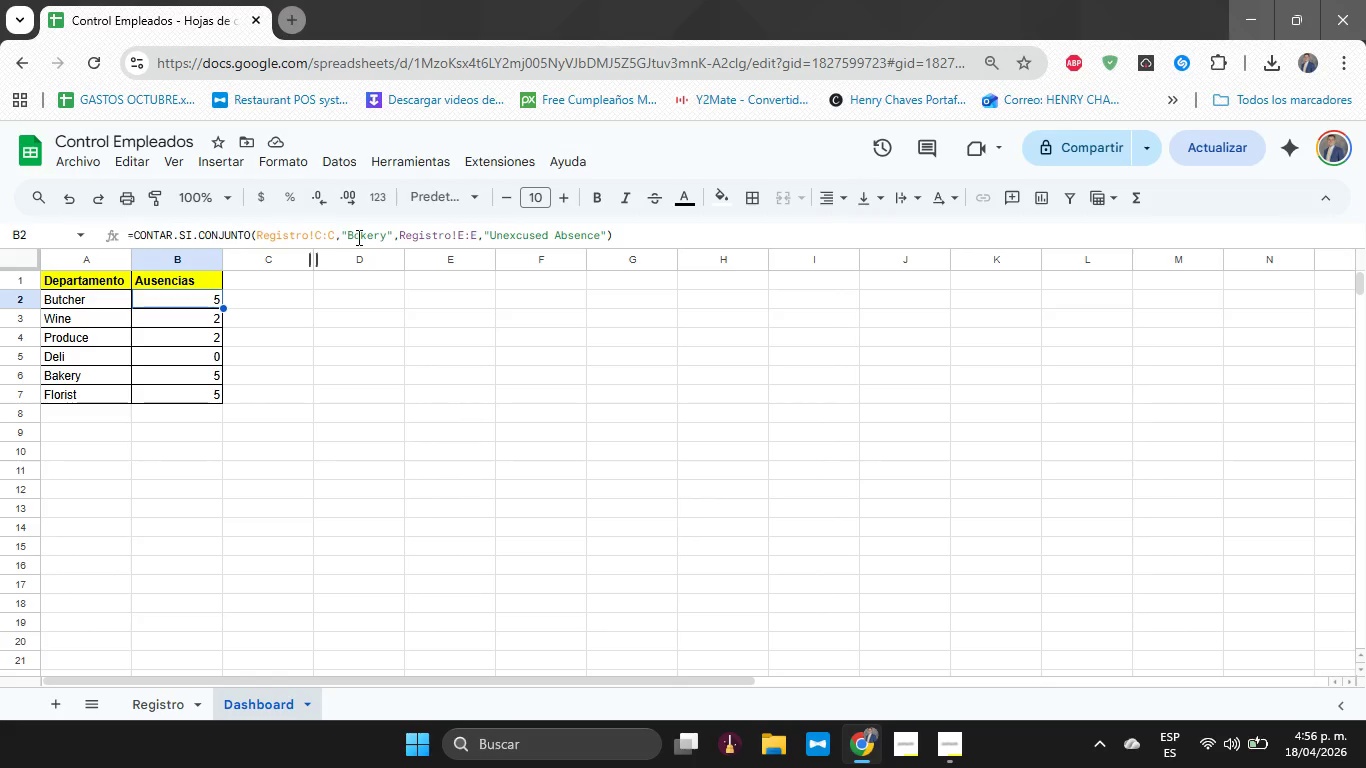 
left_click([363, 237])
 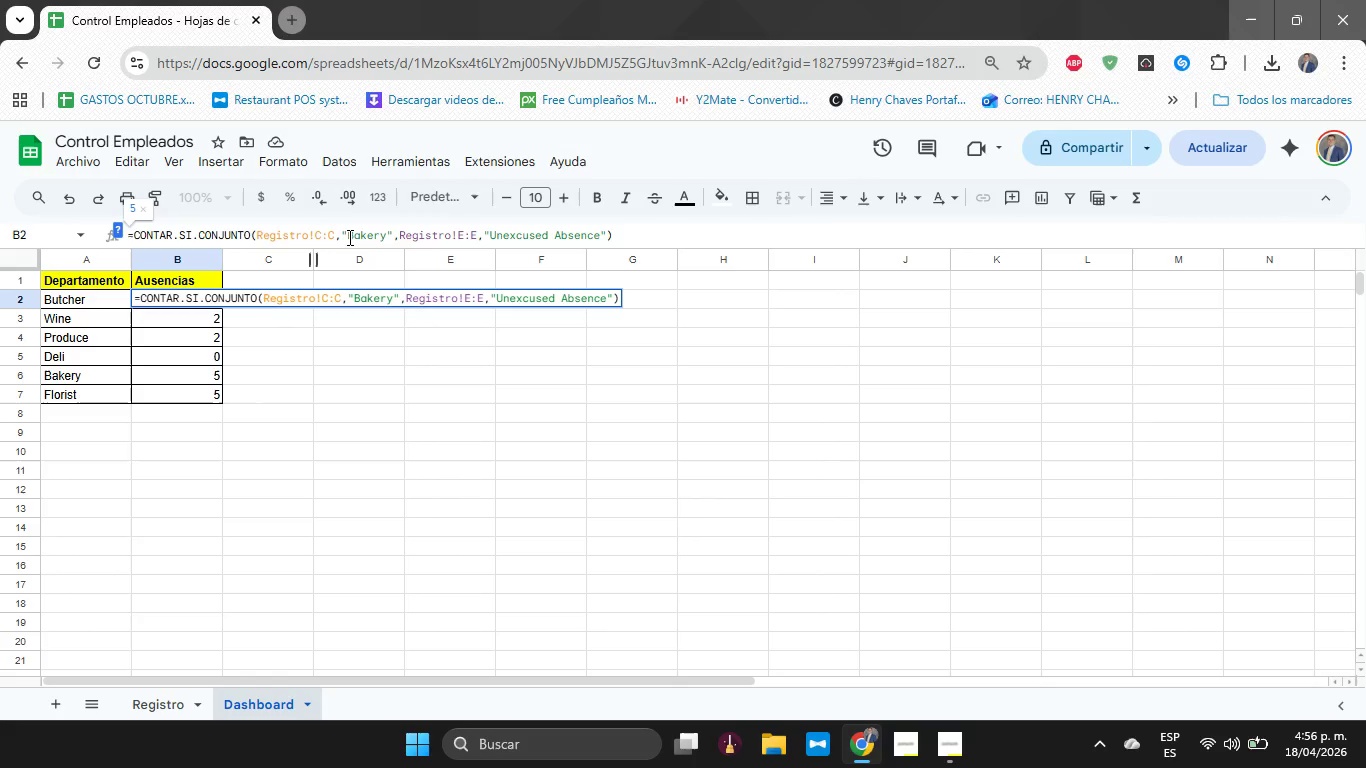 
left_click_drag(start_coordinate=[349, 237], to_coordinate=[384, 235])
 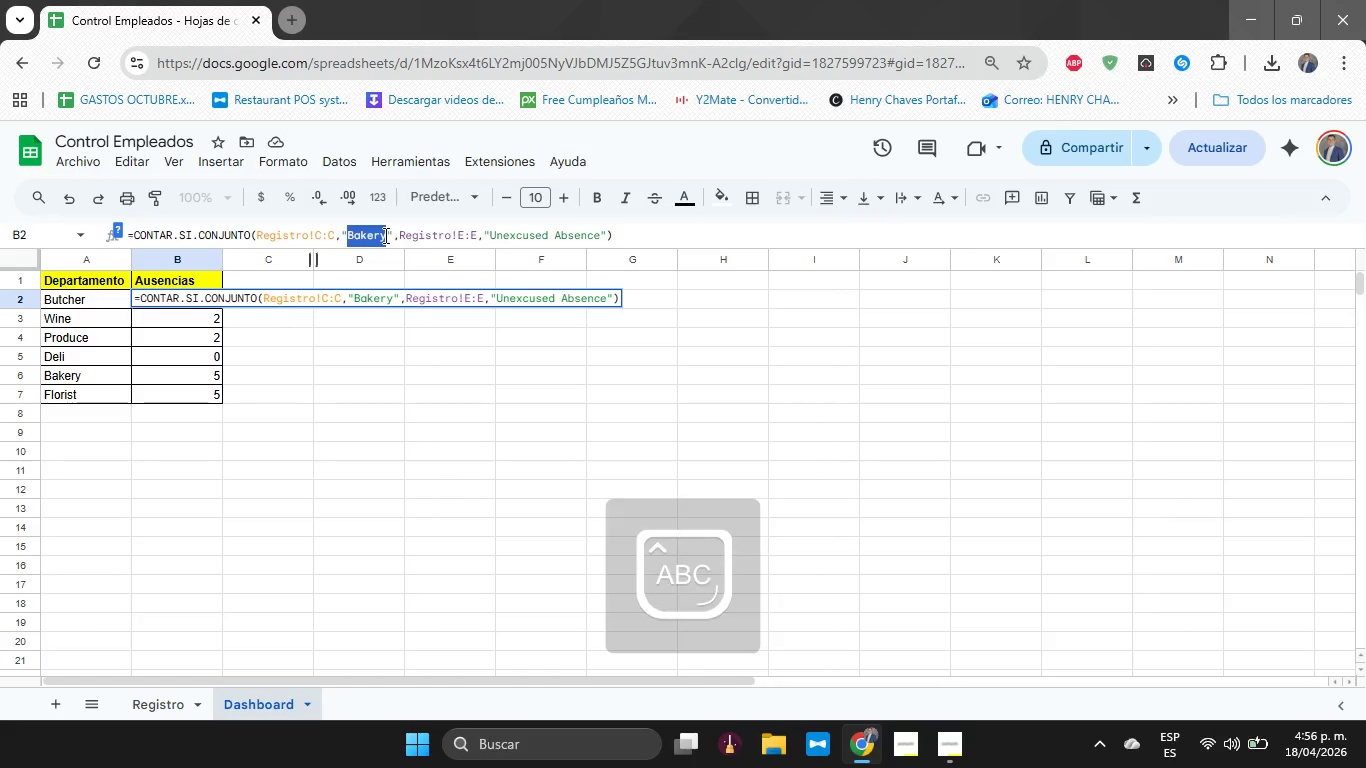 
type(Bur)
key(Backspace)
type(tb)
key(Backspace)
type(cher)
 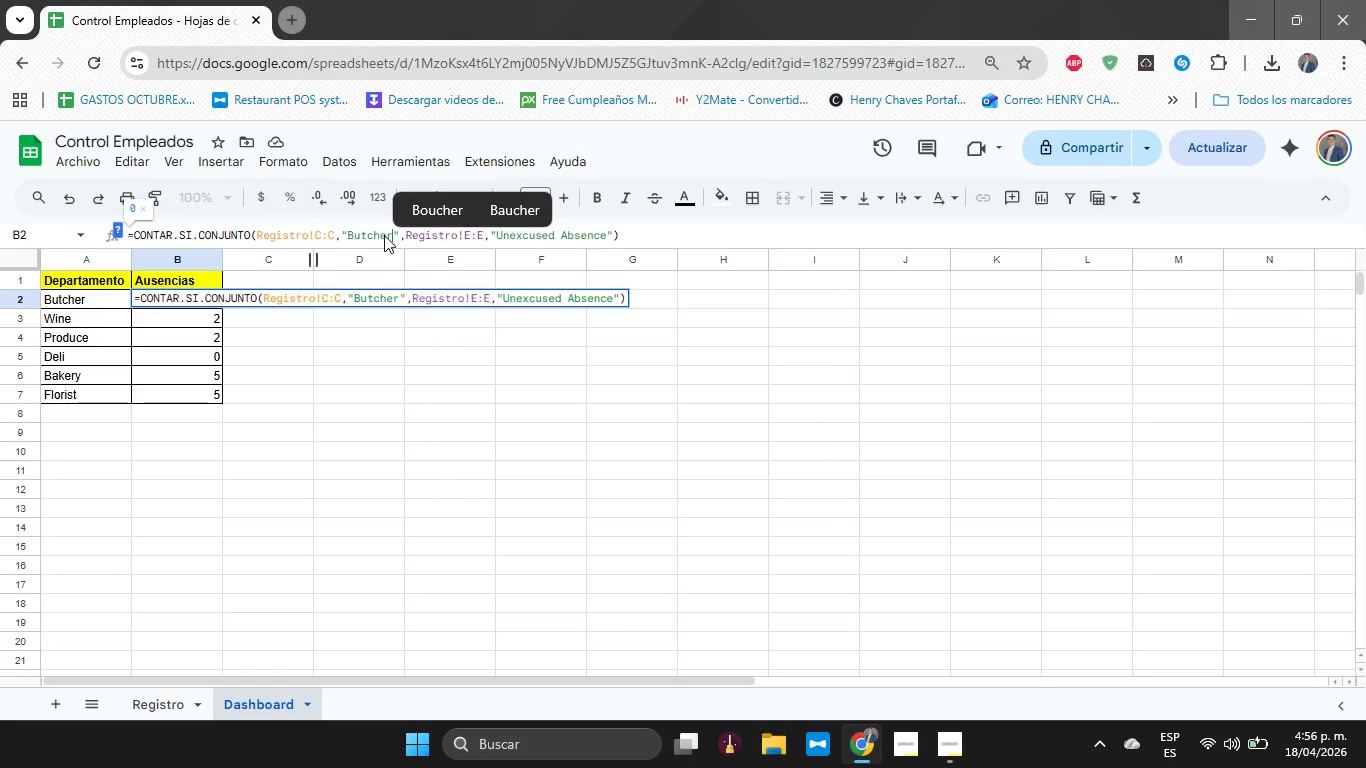 
key(Enter)
 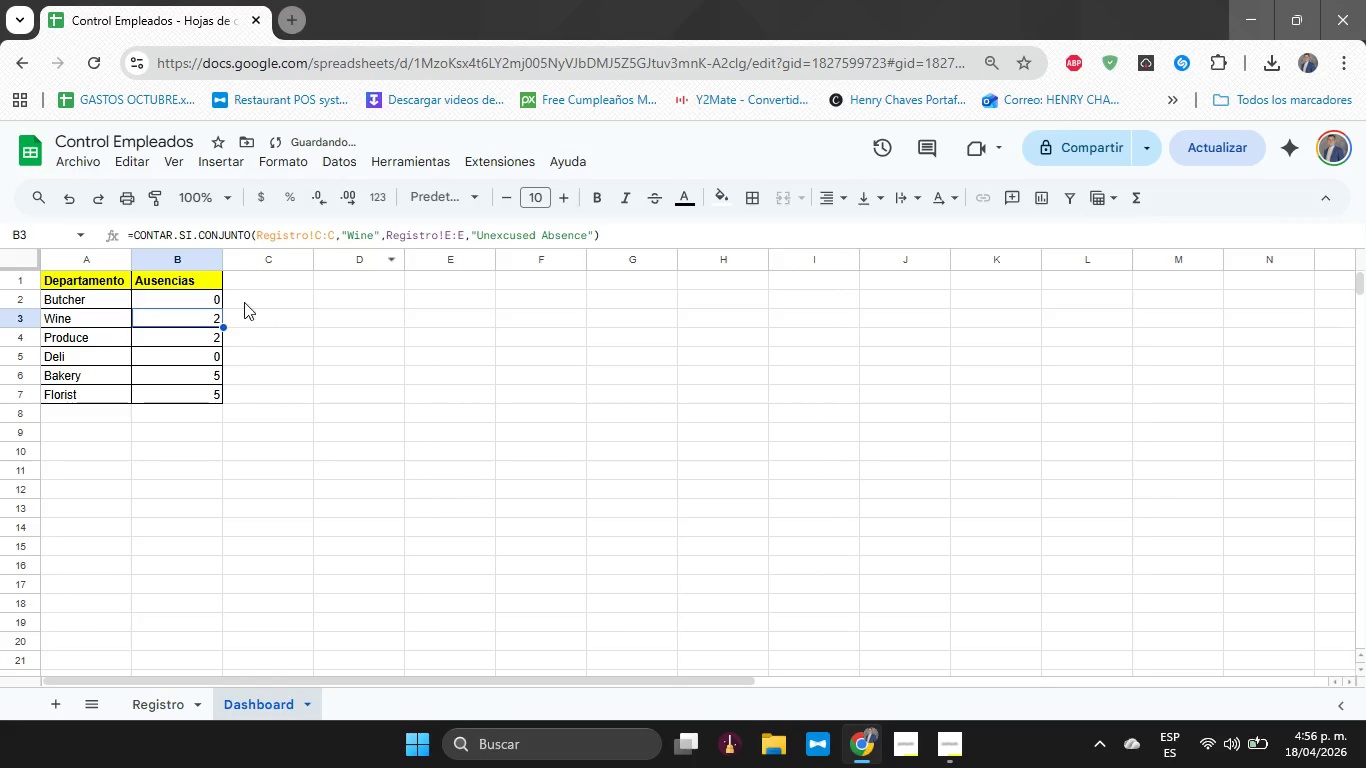 
left_click([208, 304])
 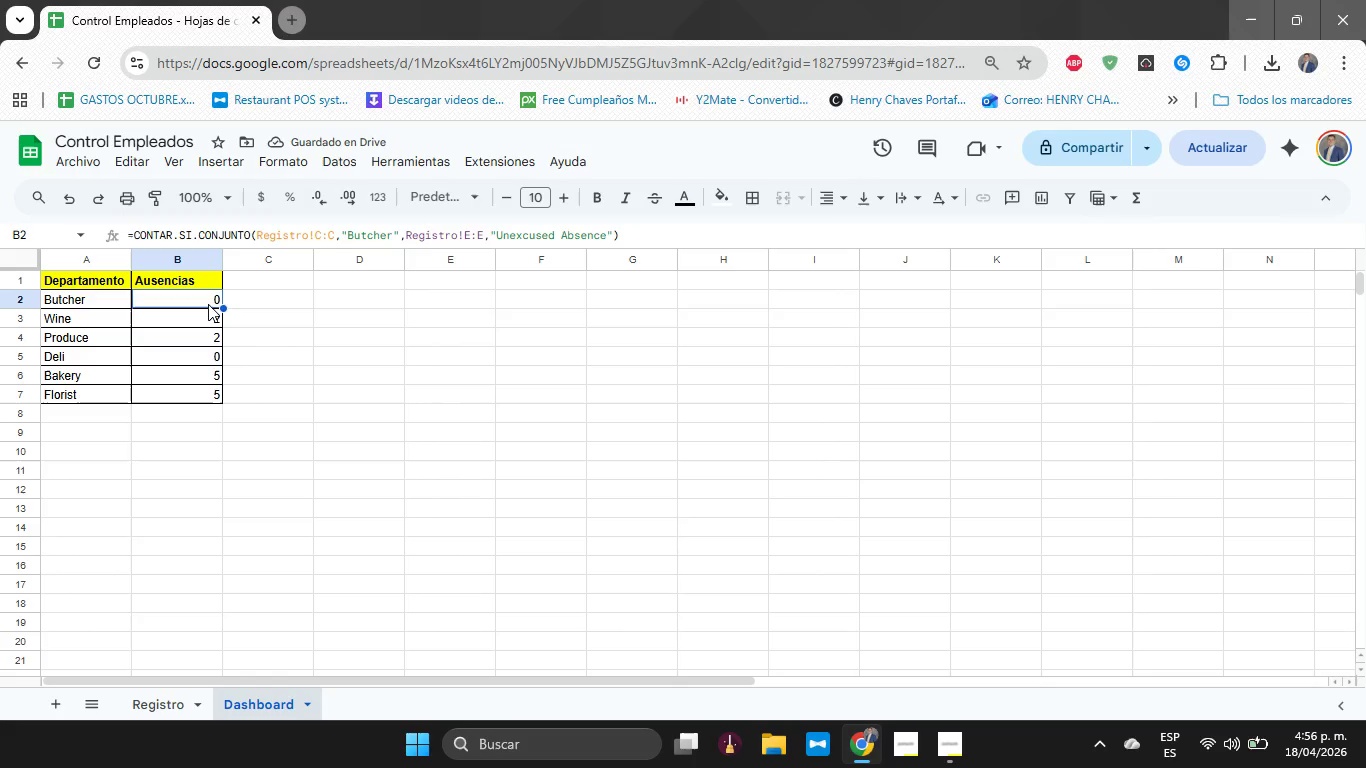 
key(ArrowDown)
 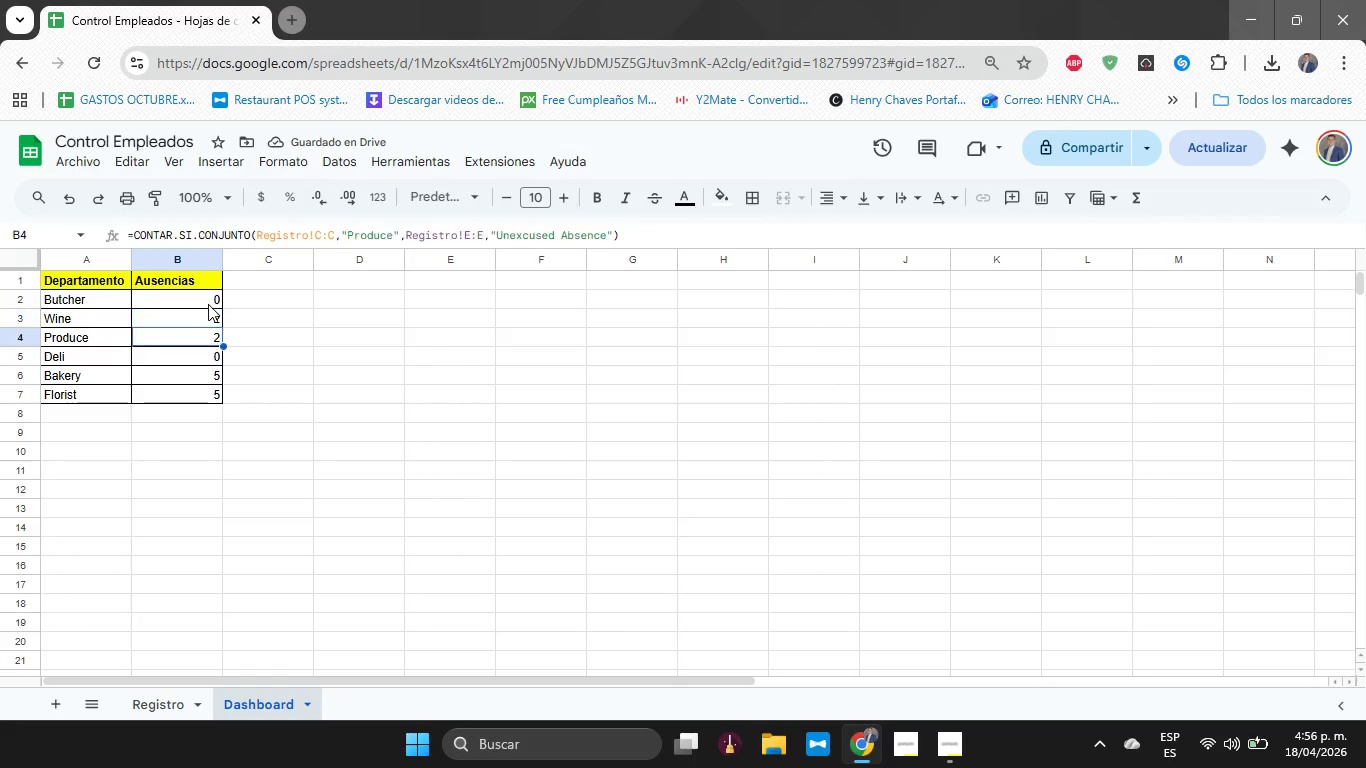 
key(ArrowDown)
 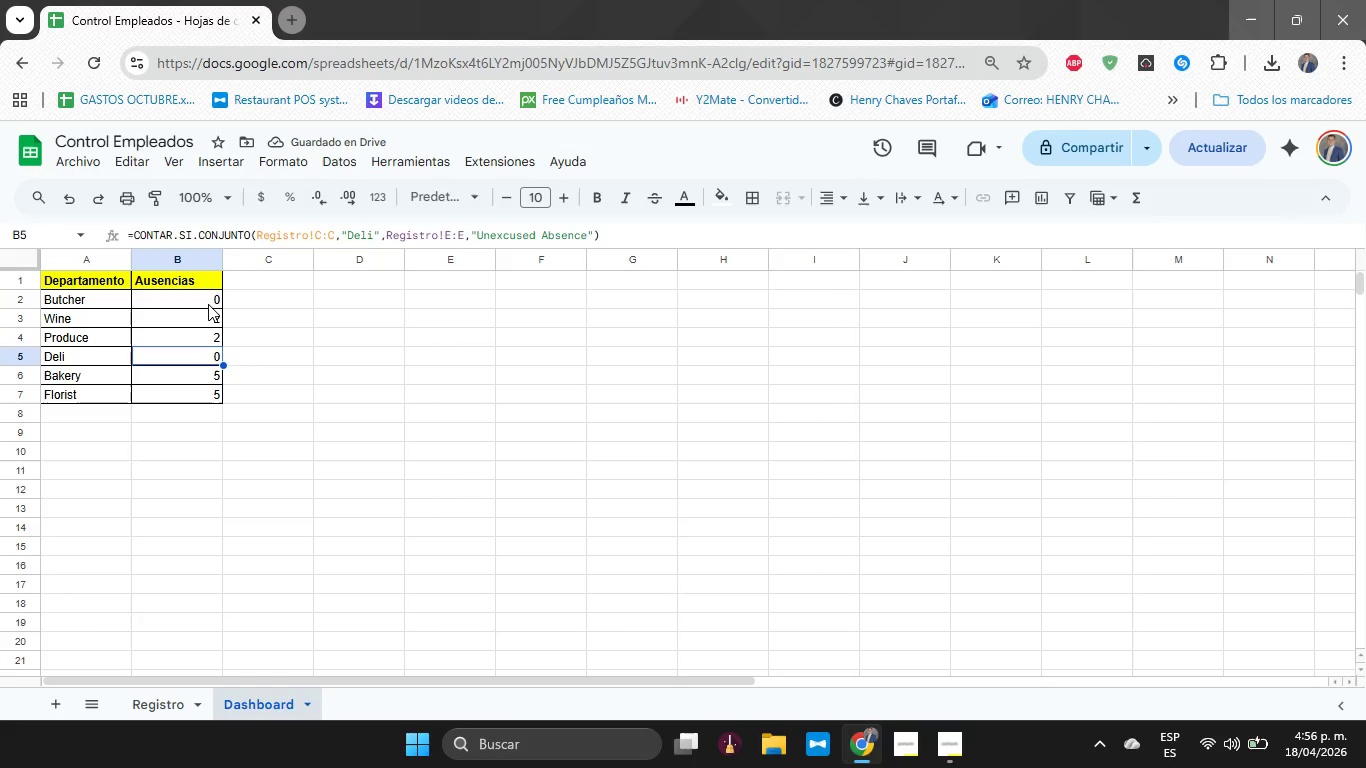 
key(ArrowDown)
 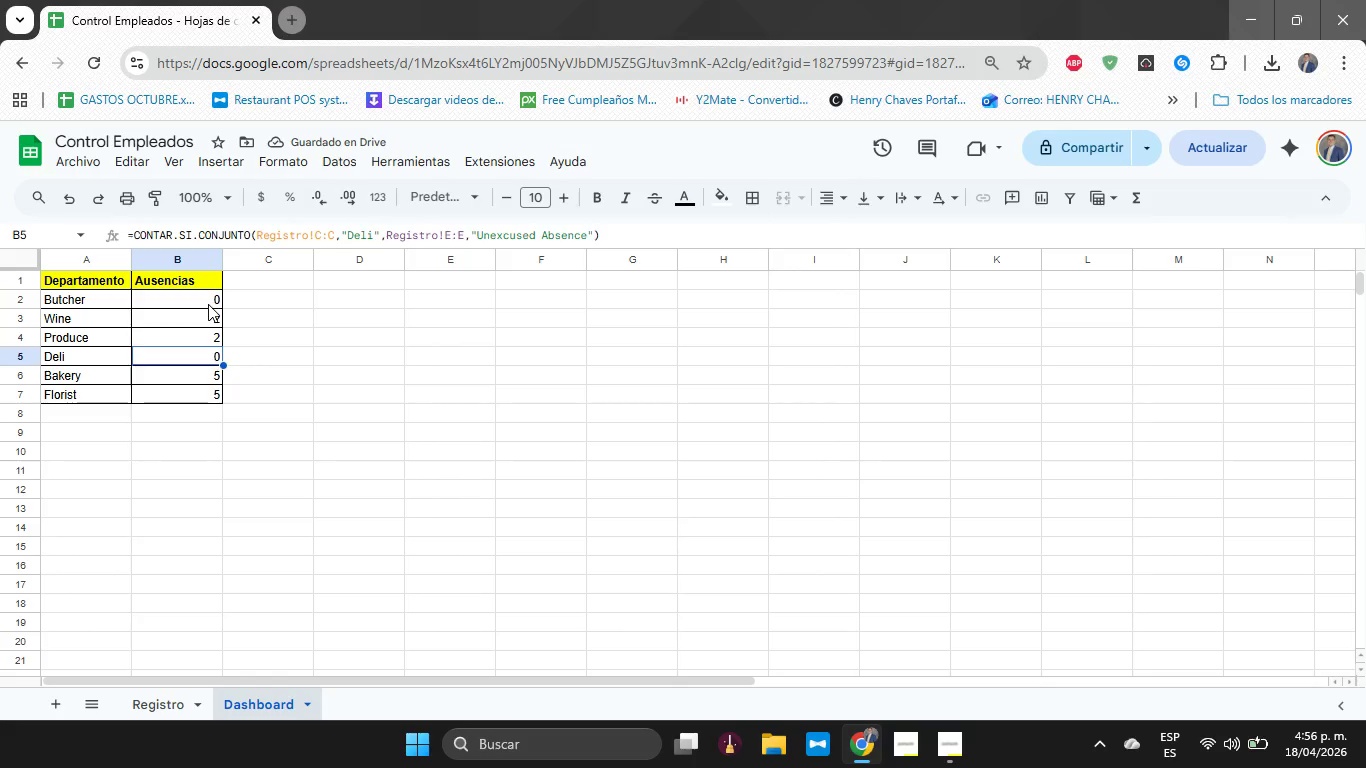 
key(ArrowDown)
 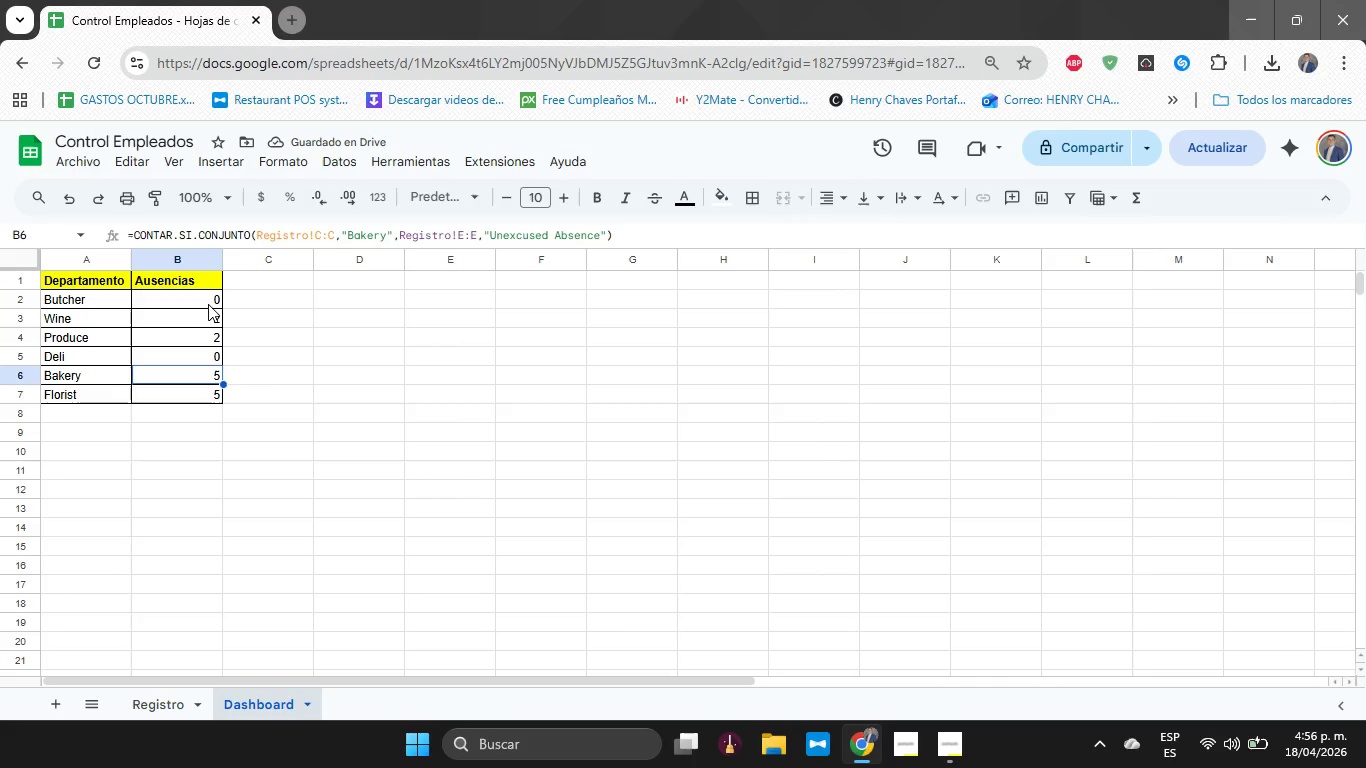 
key(ArrowDown)
 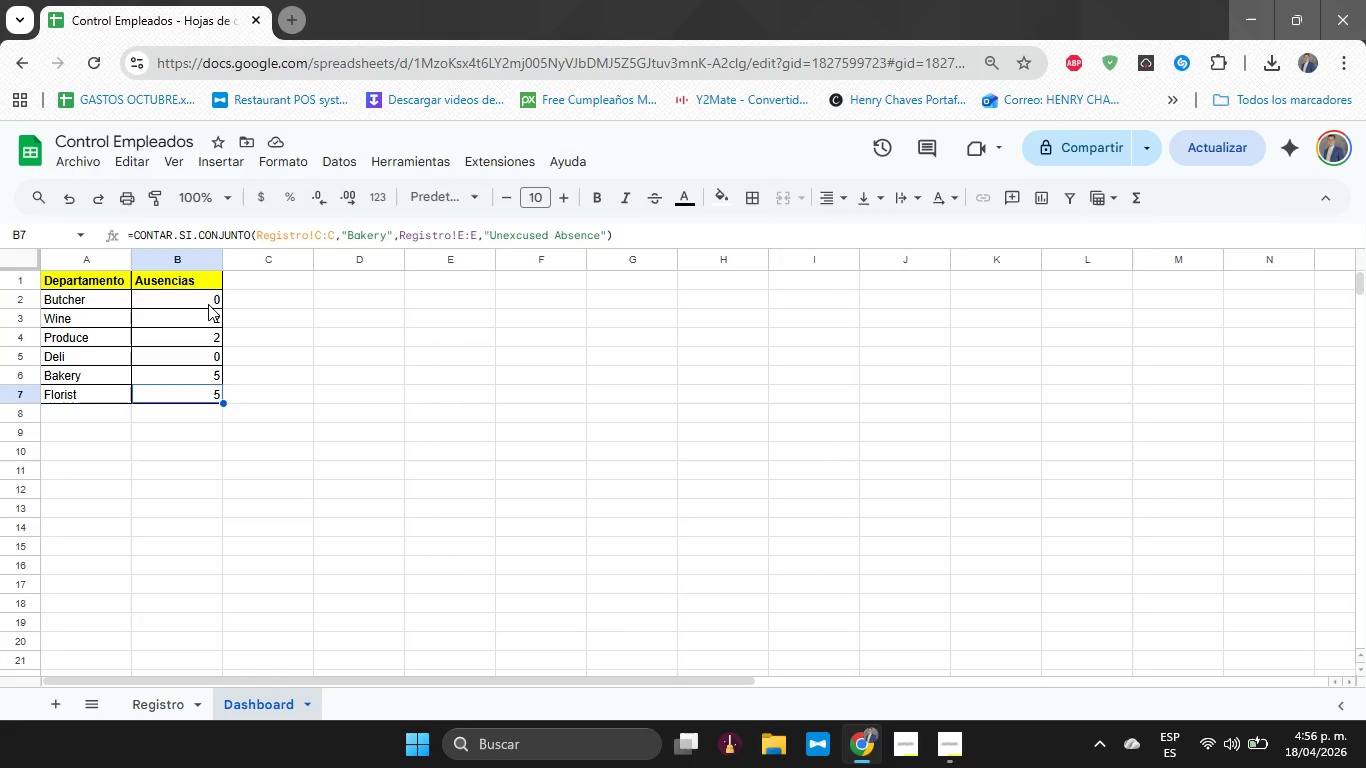 
key(ArrowUp)
 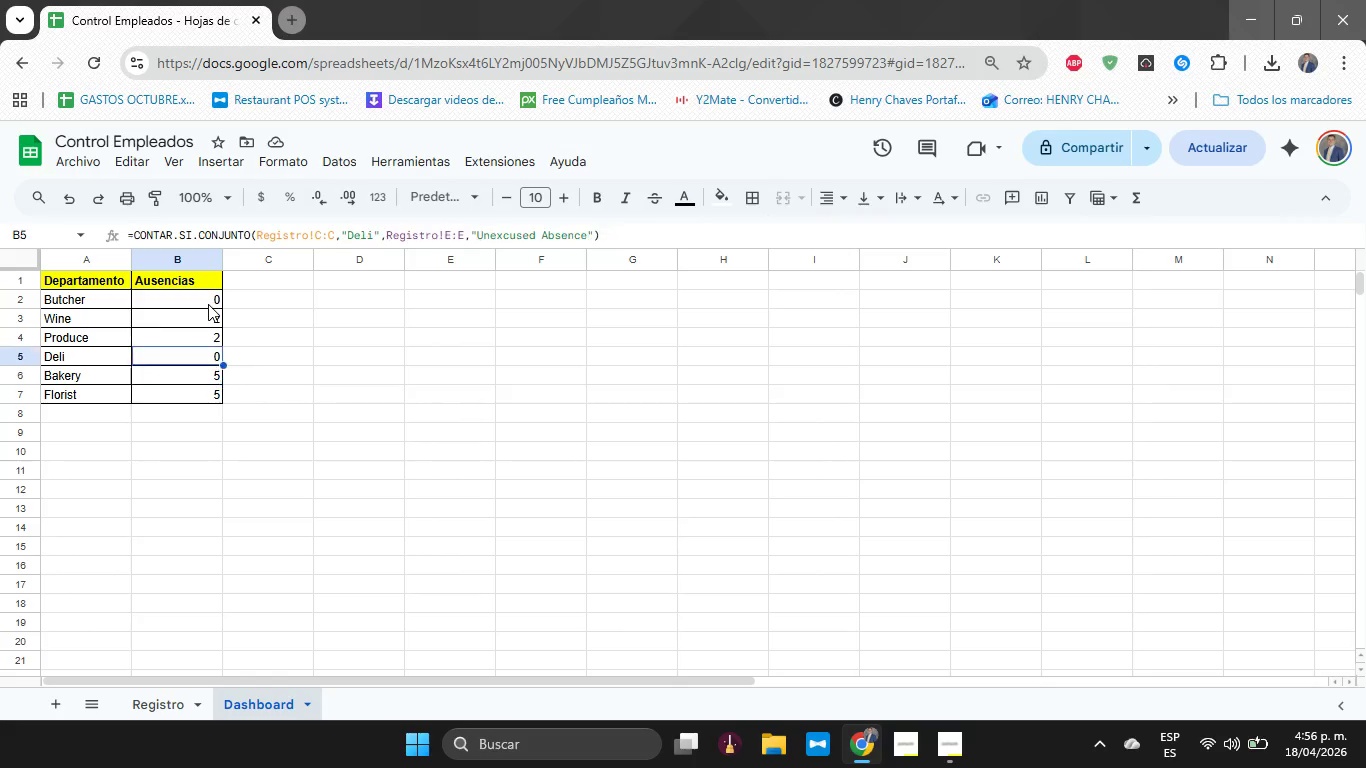 
key(ArrowUp)
 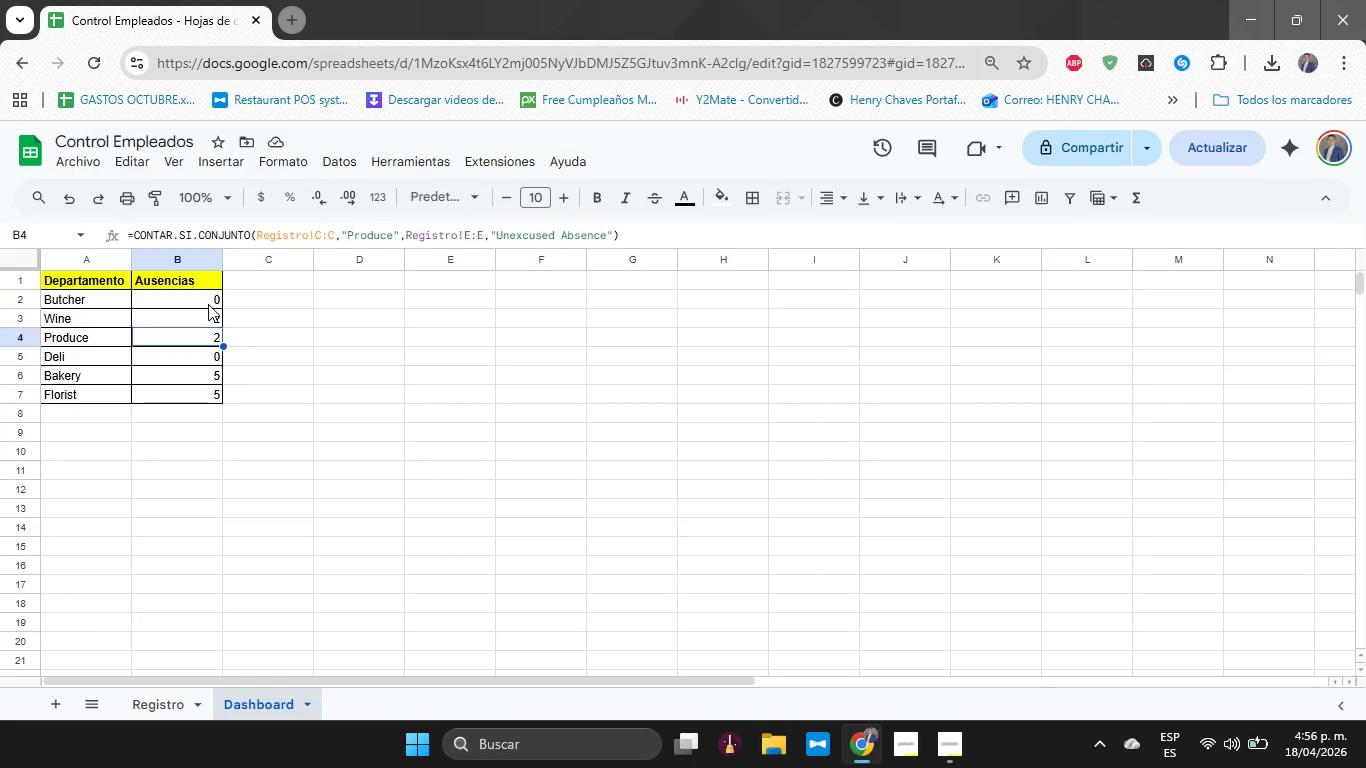 
key(ArrowUp)
 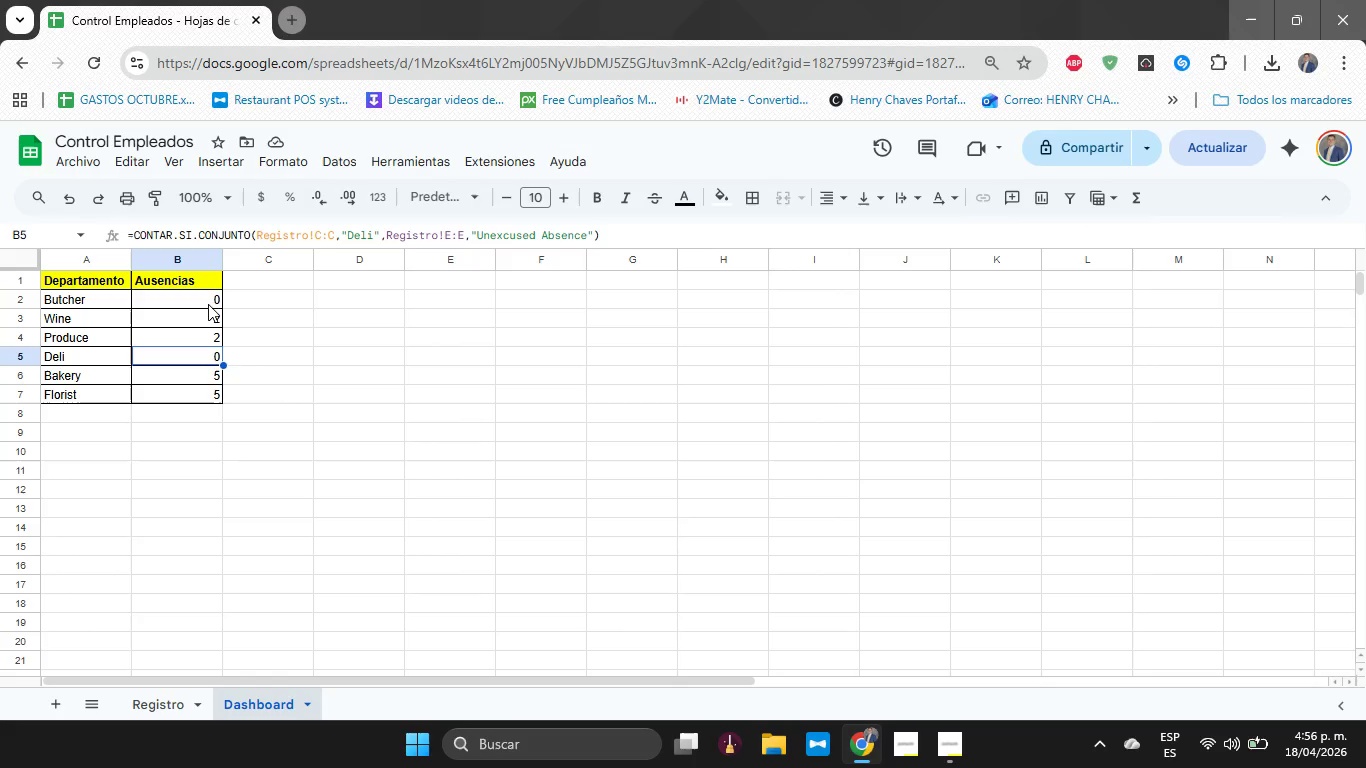 
key(ArrowDown)
 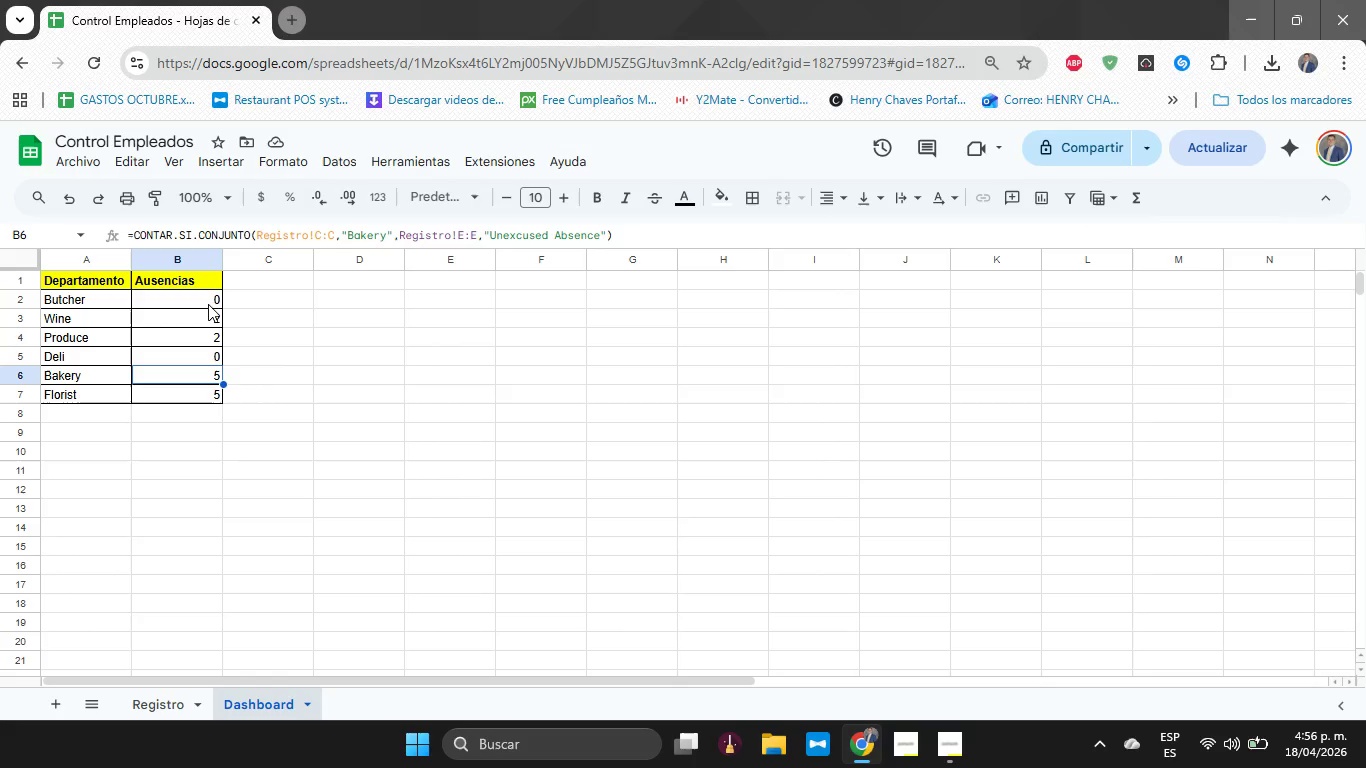 
key(ArrowDown)
 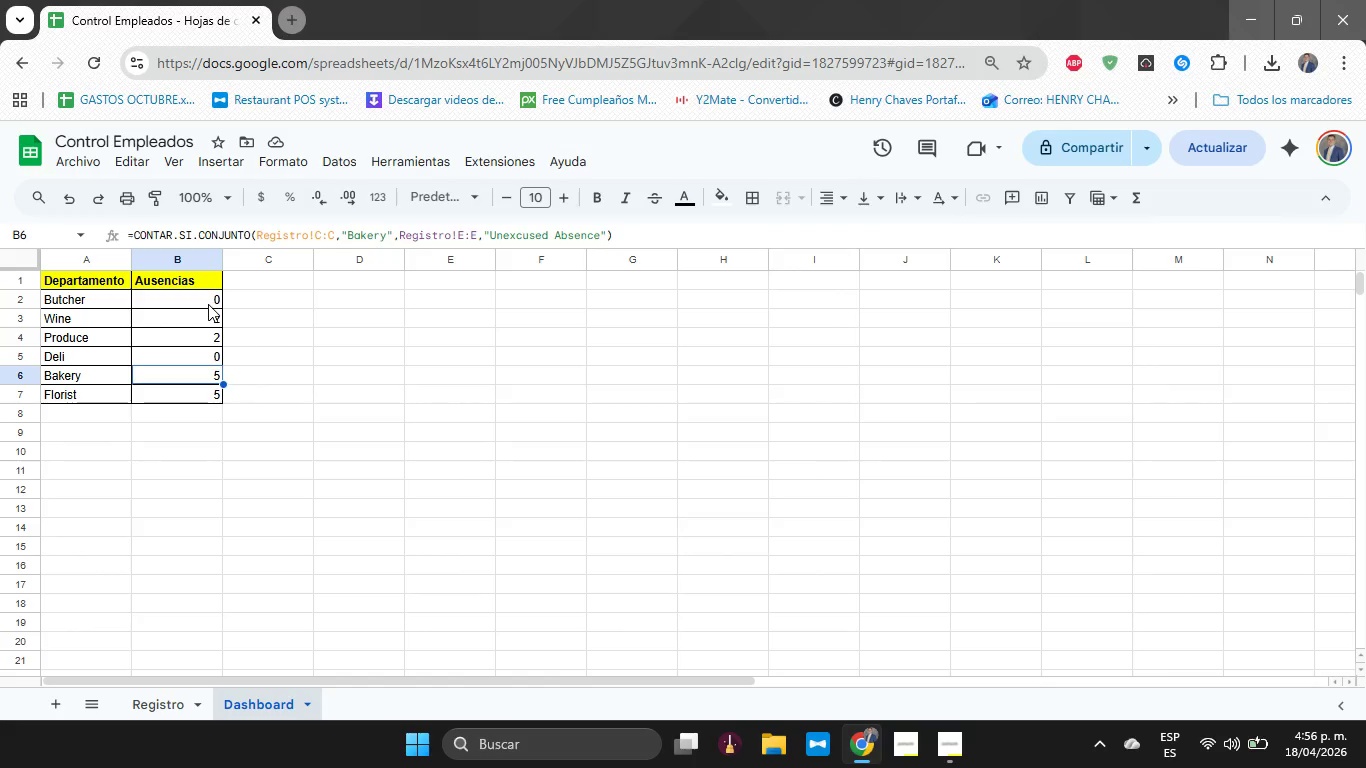 
key(ArrowUp)
 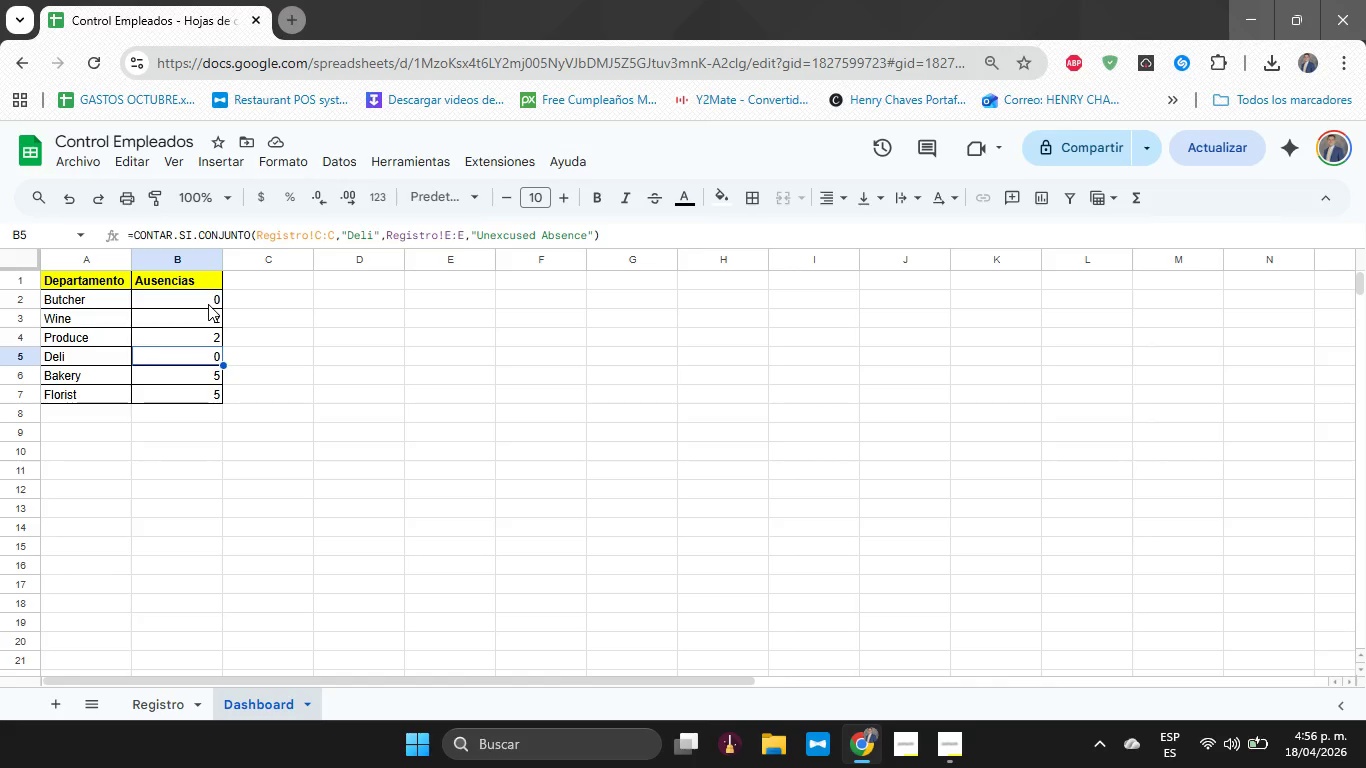 
key(ArrowUp)
 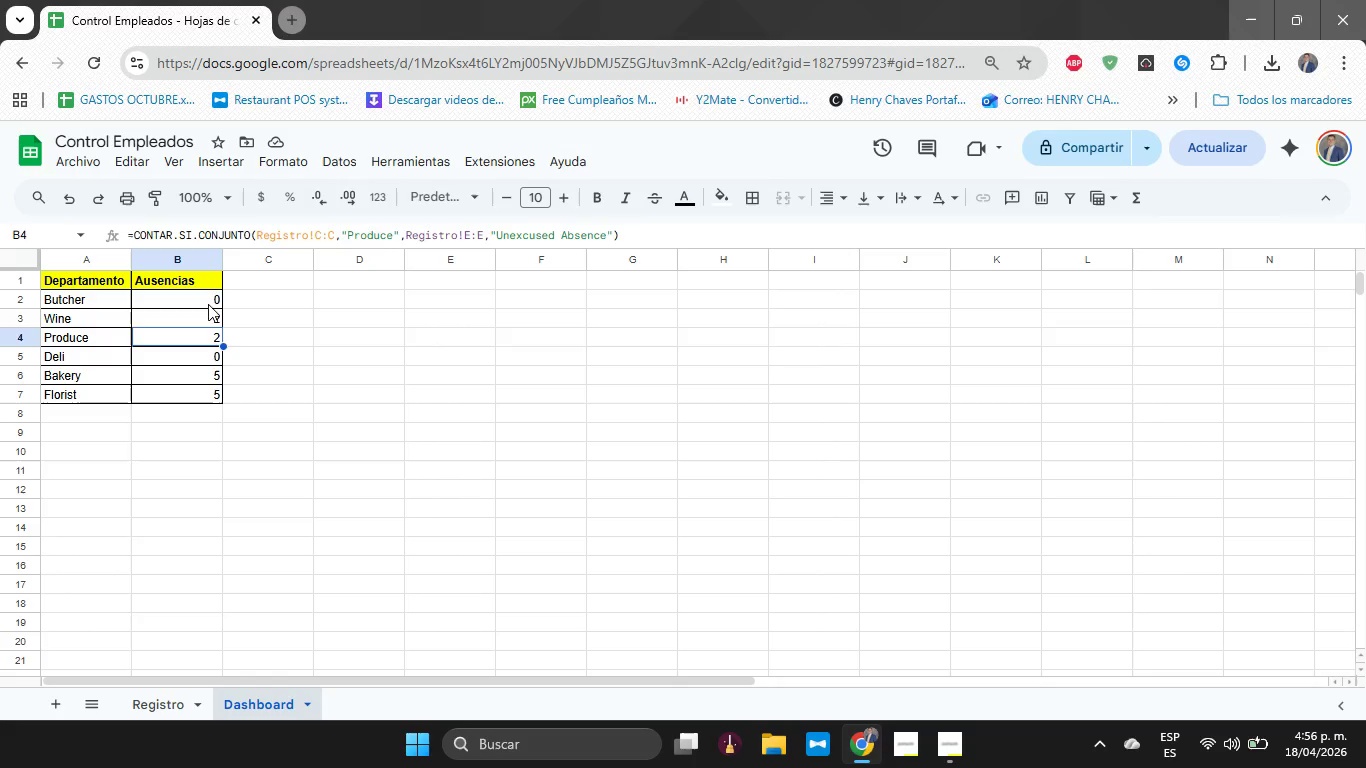 
key(ArrowUp)
 